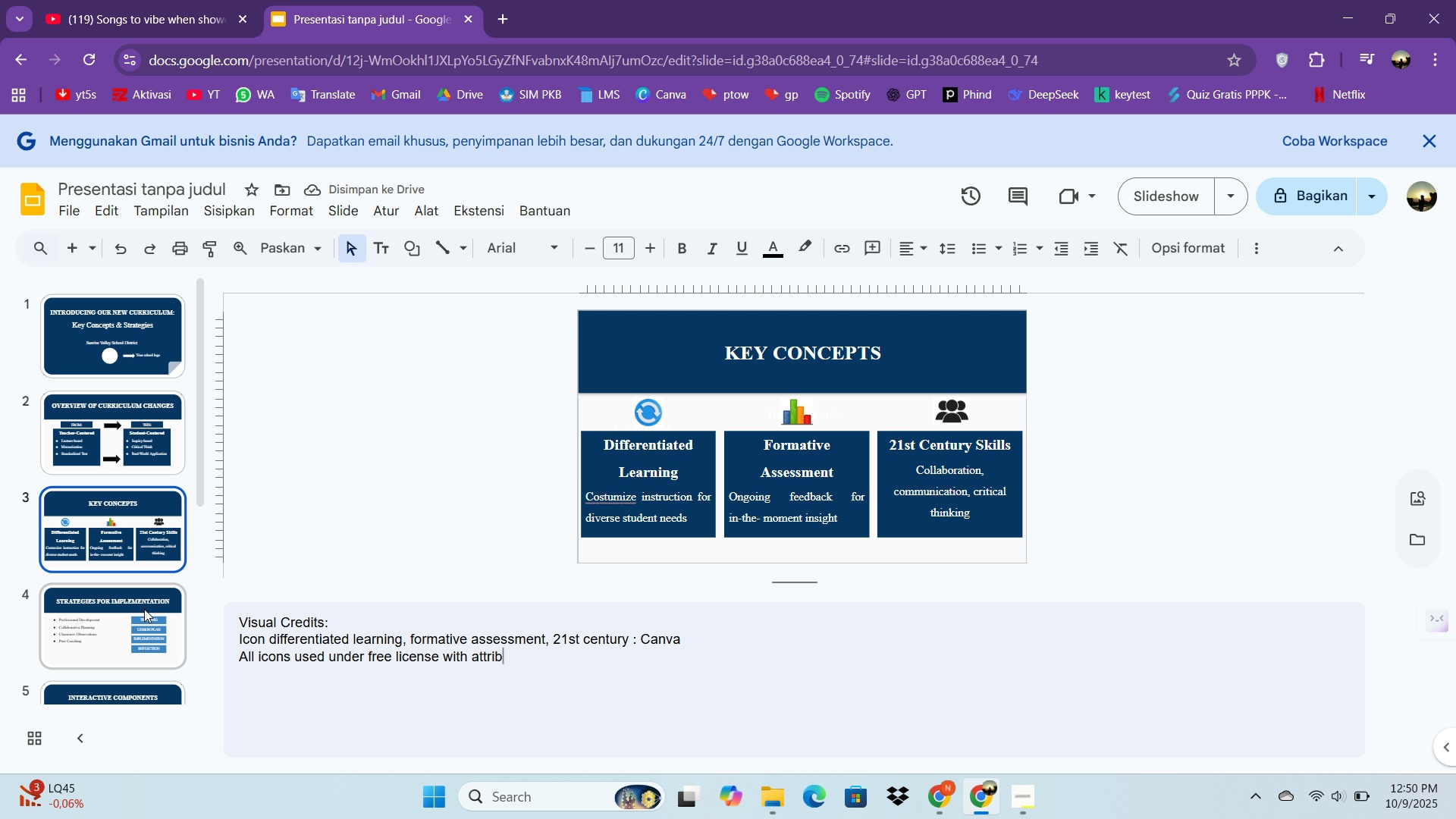 
type(utin)
key(Backspace)
type(on.)
 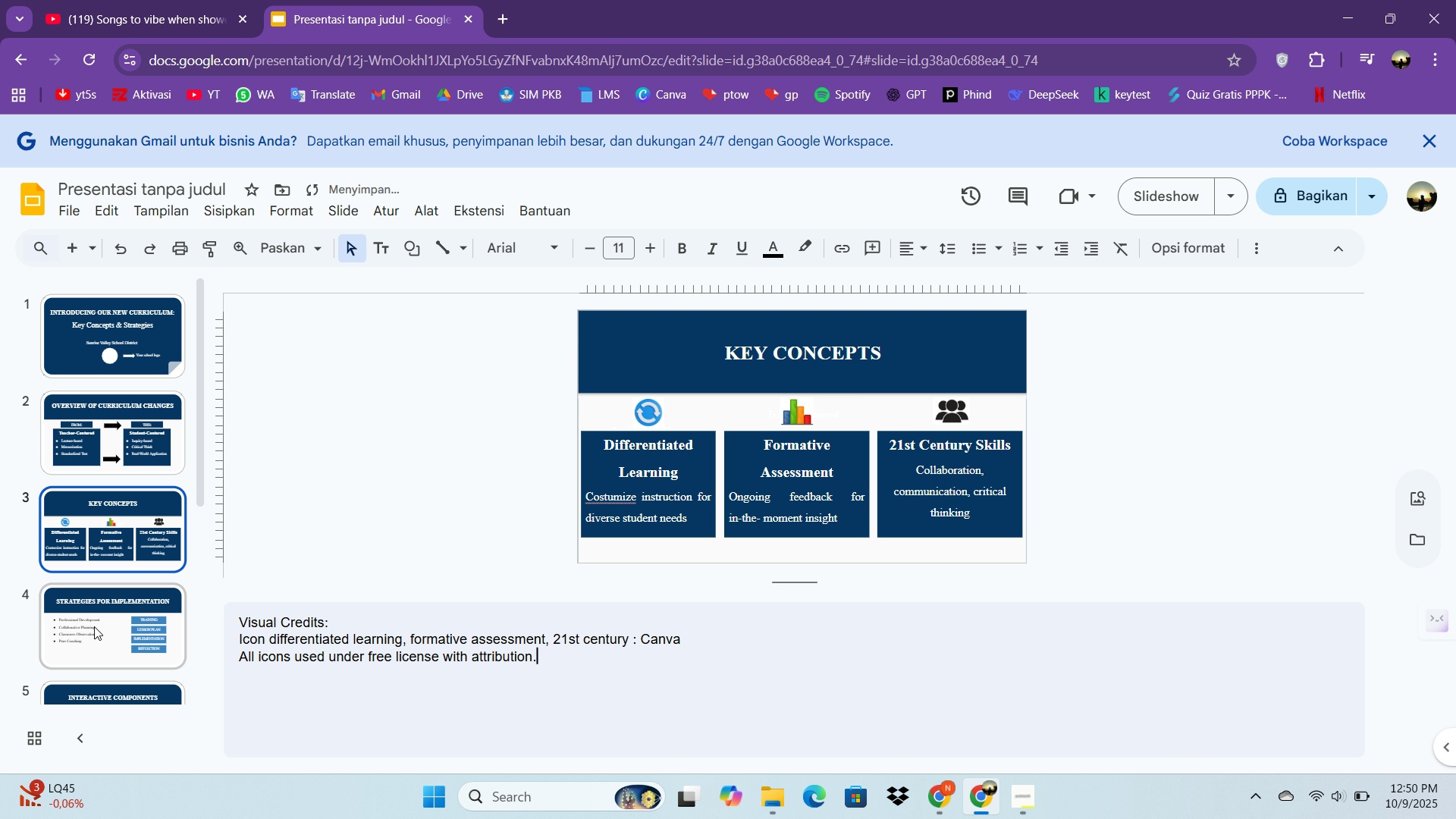 
left_click([94, 623])
 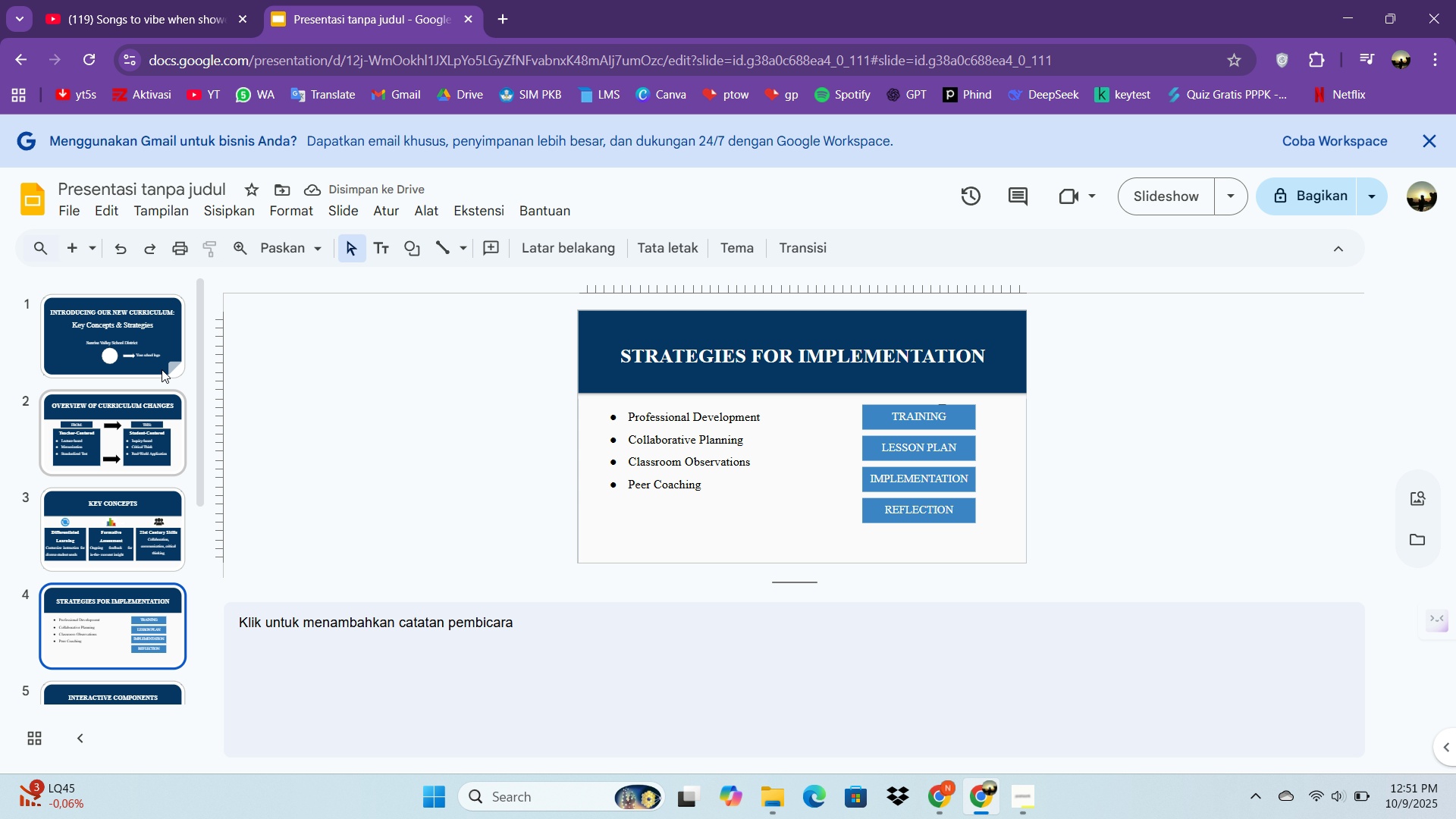 
left_click([402, 634])
 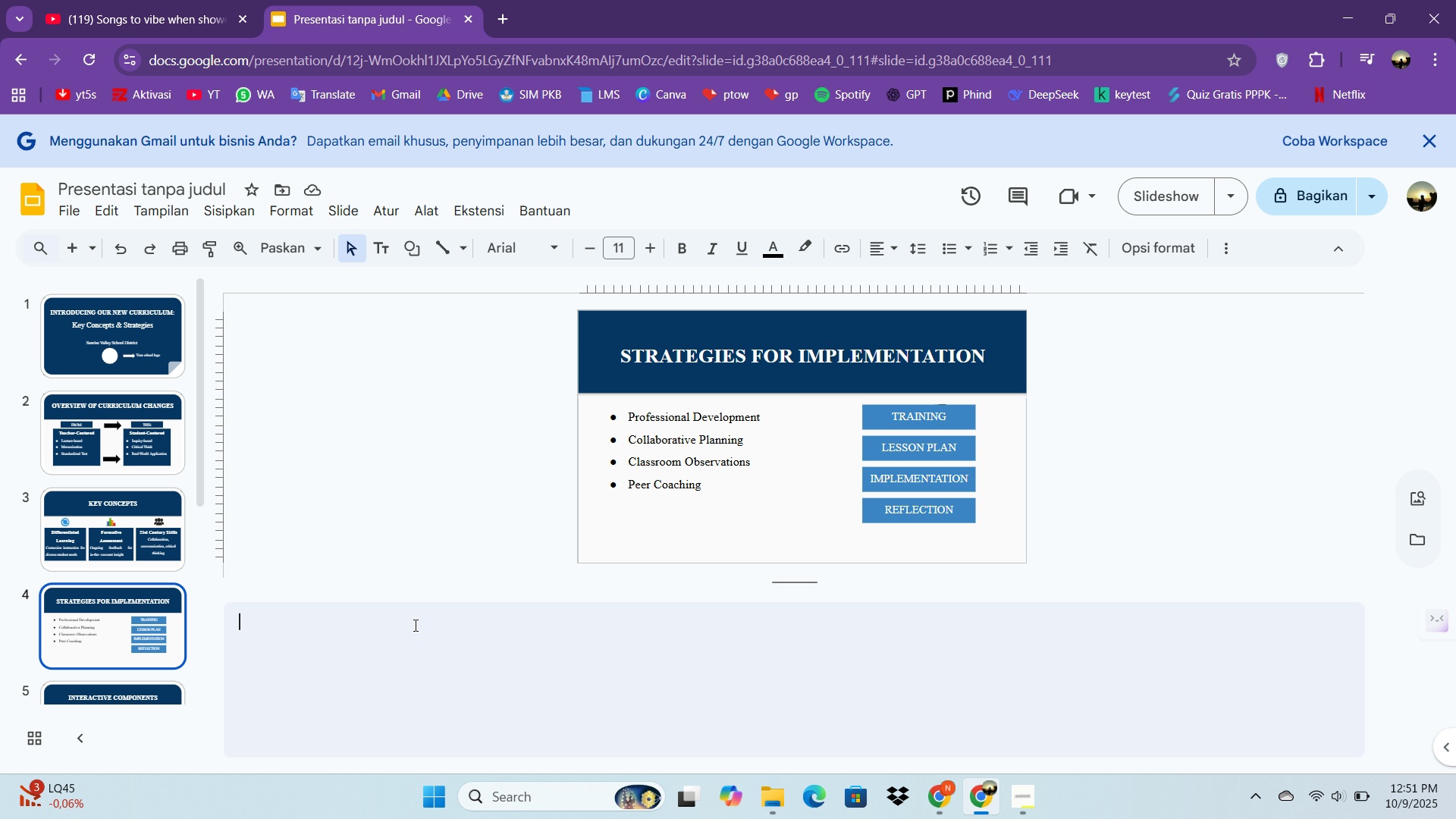 
type(Visual credits :)
 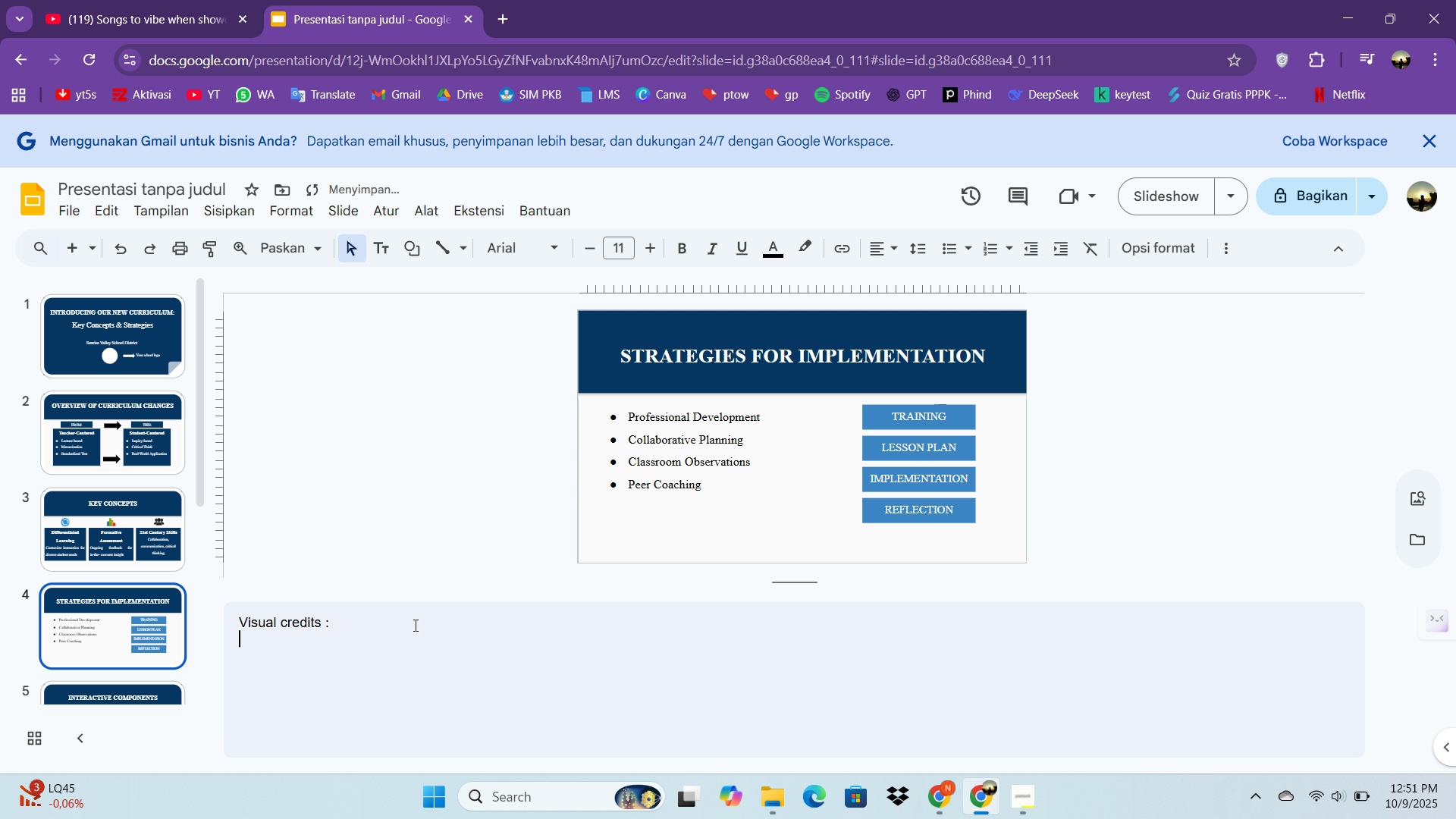 
key(Enter)
 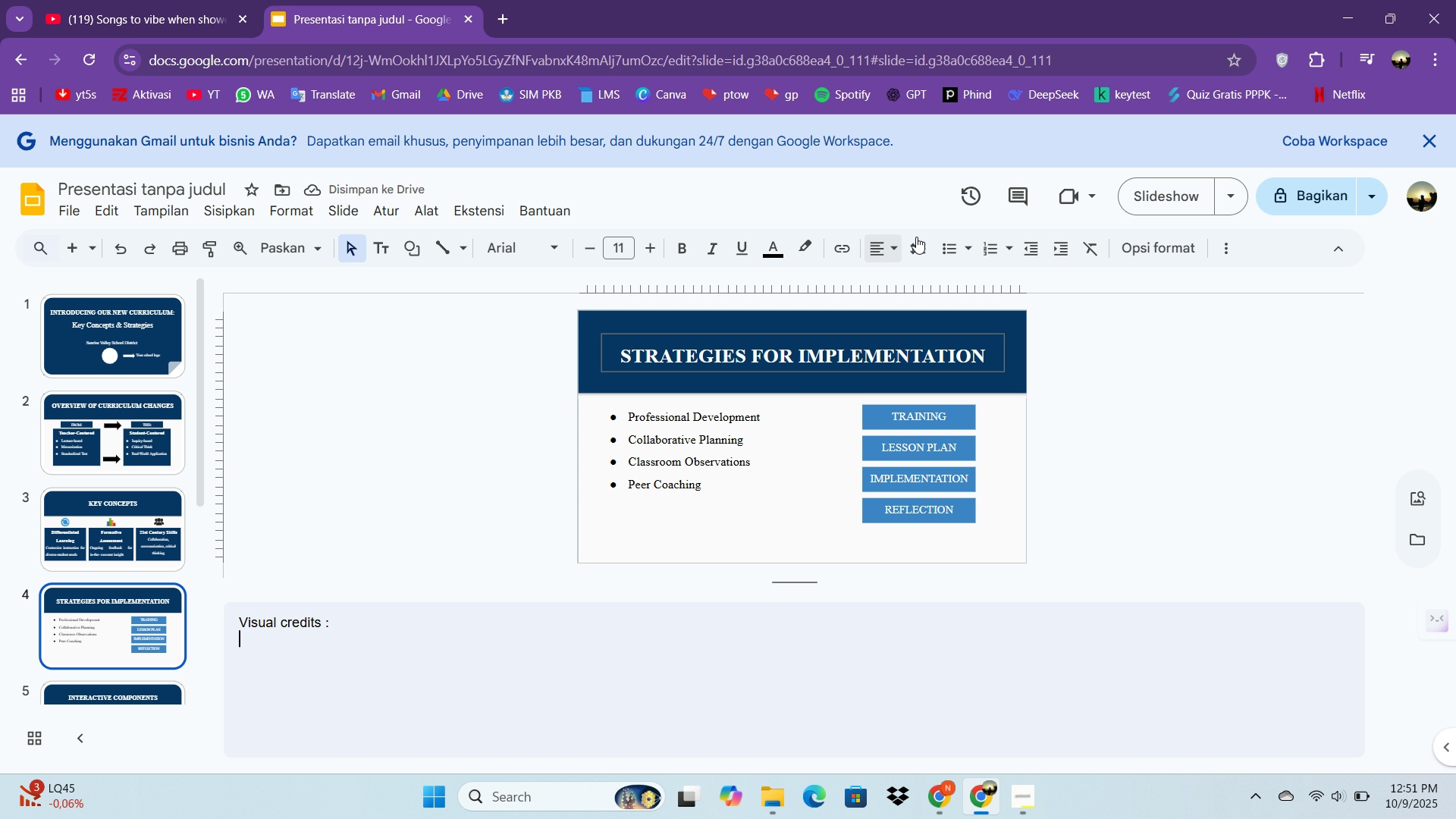 
wait(5.91)
 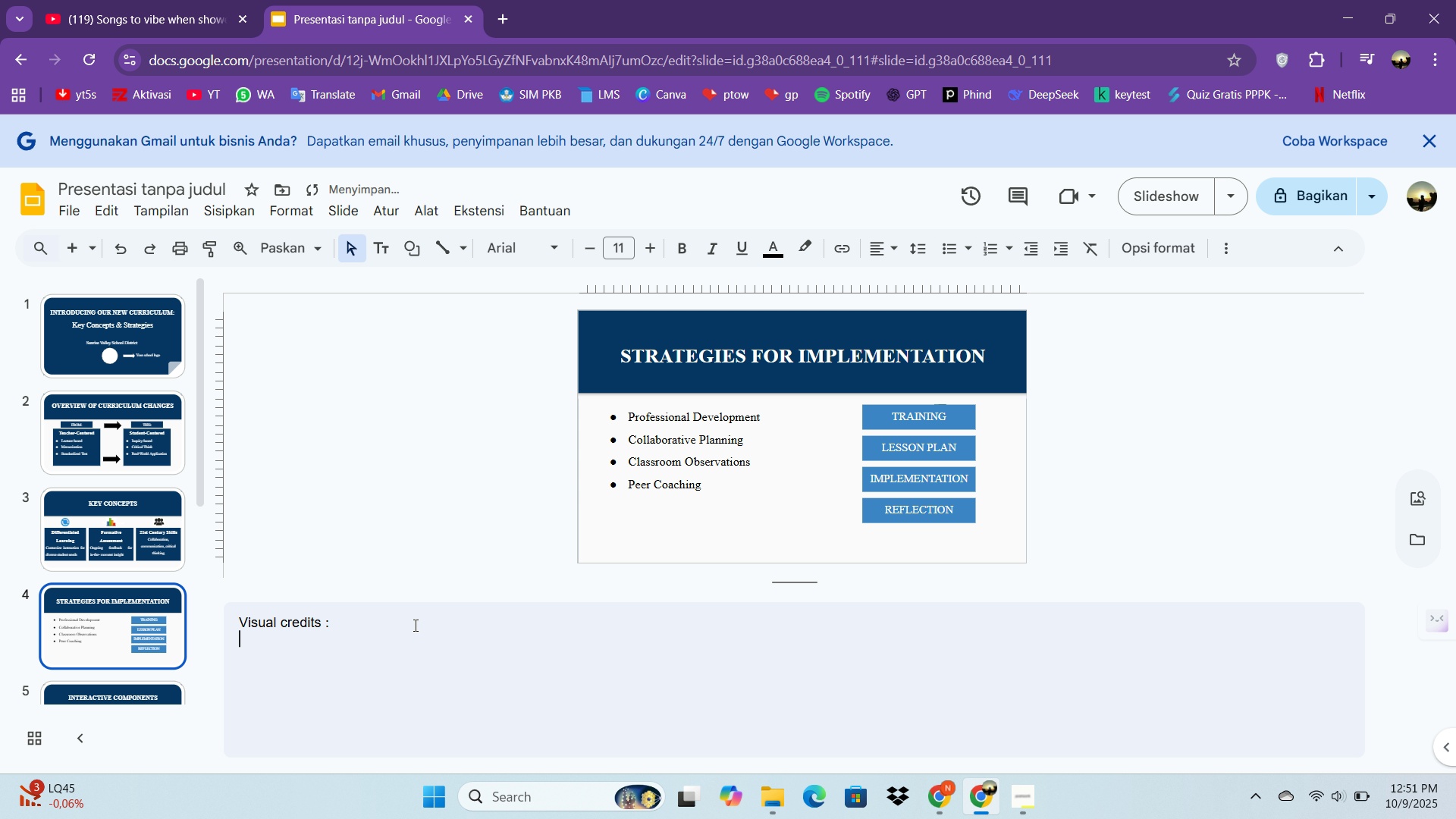 
left_click([952, 248])
 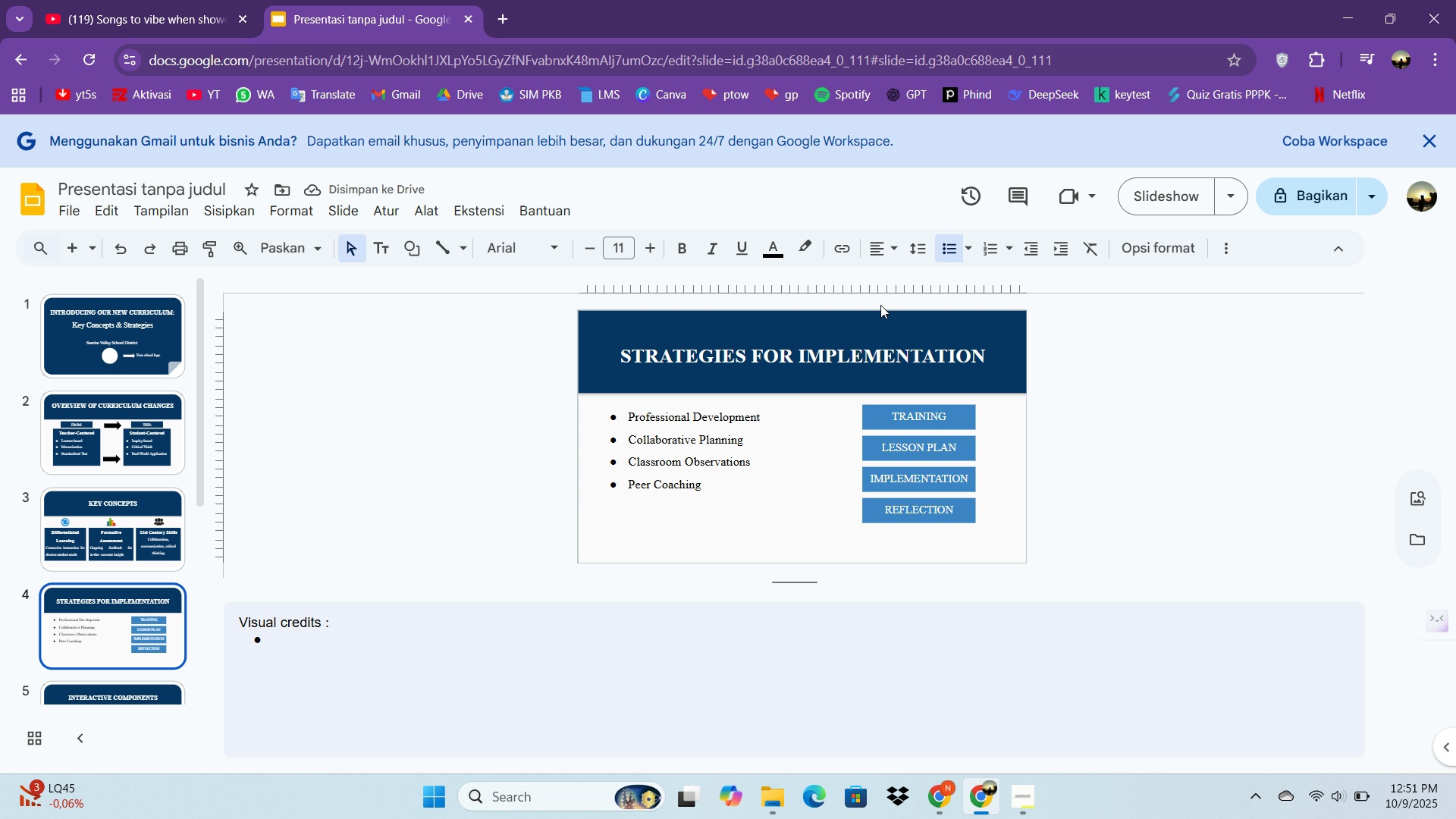 
wait(8.62)
 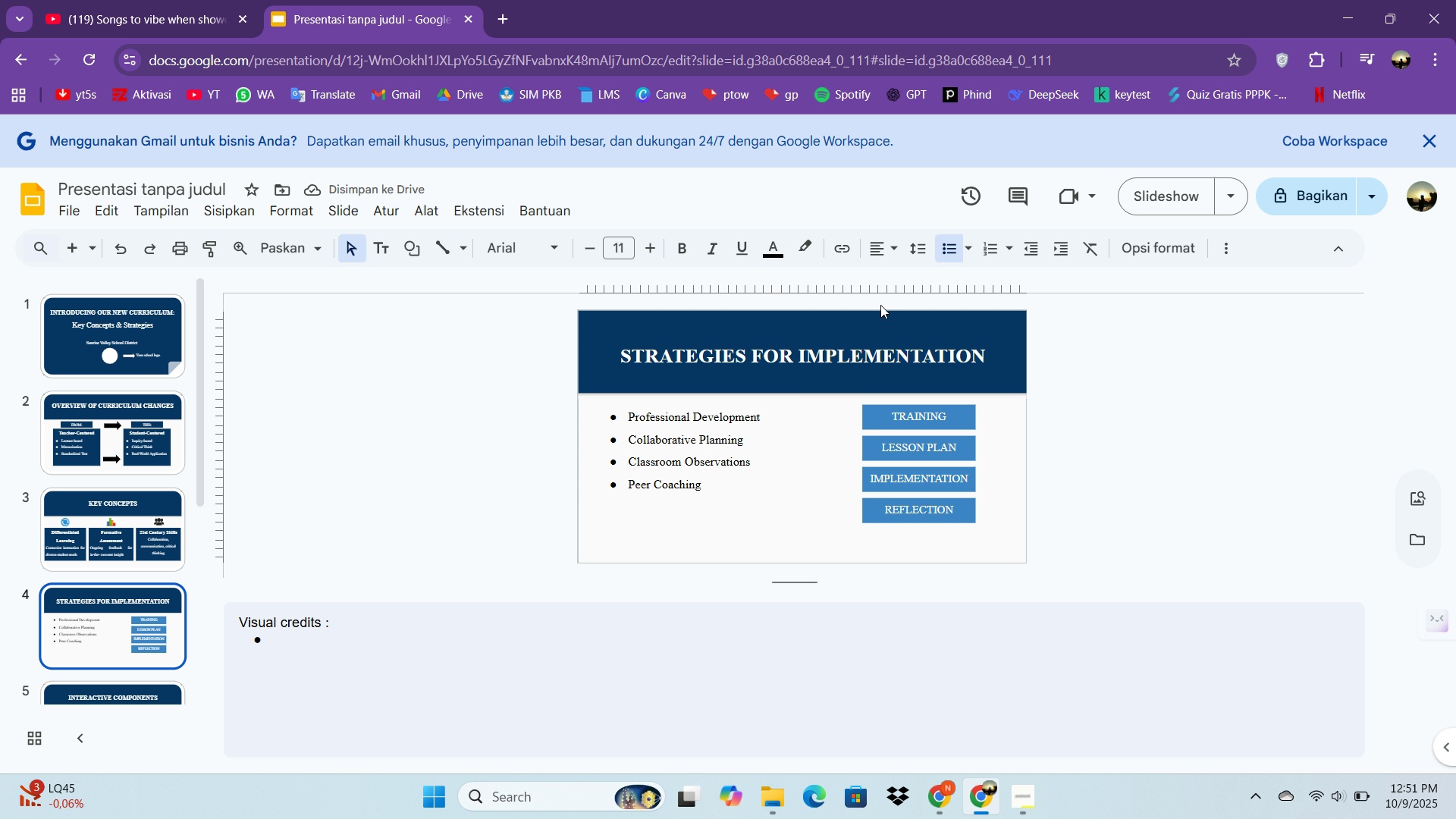 
type(Flowc)
 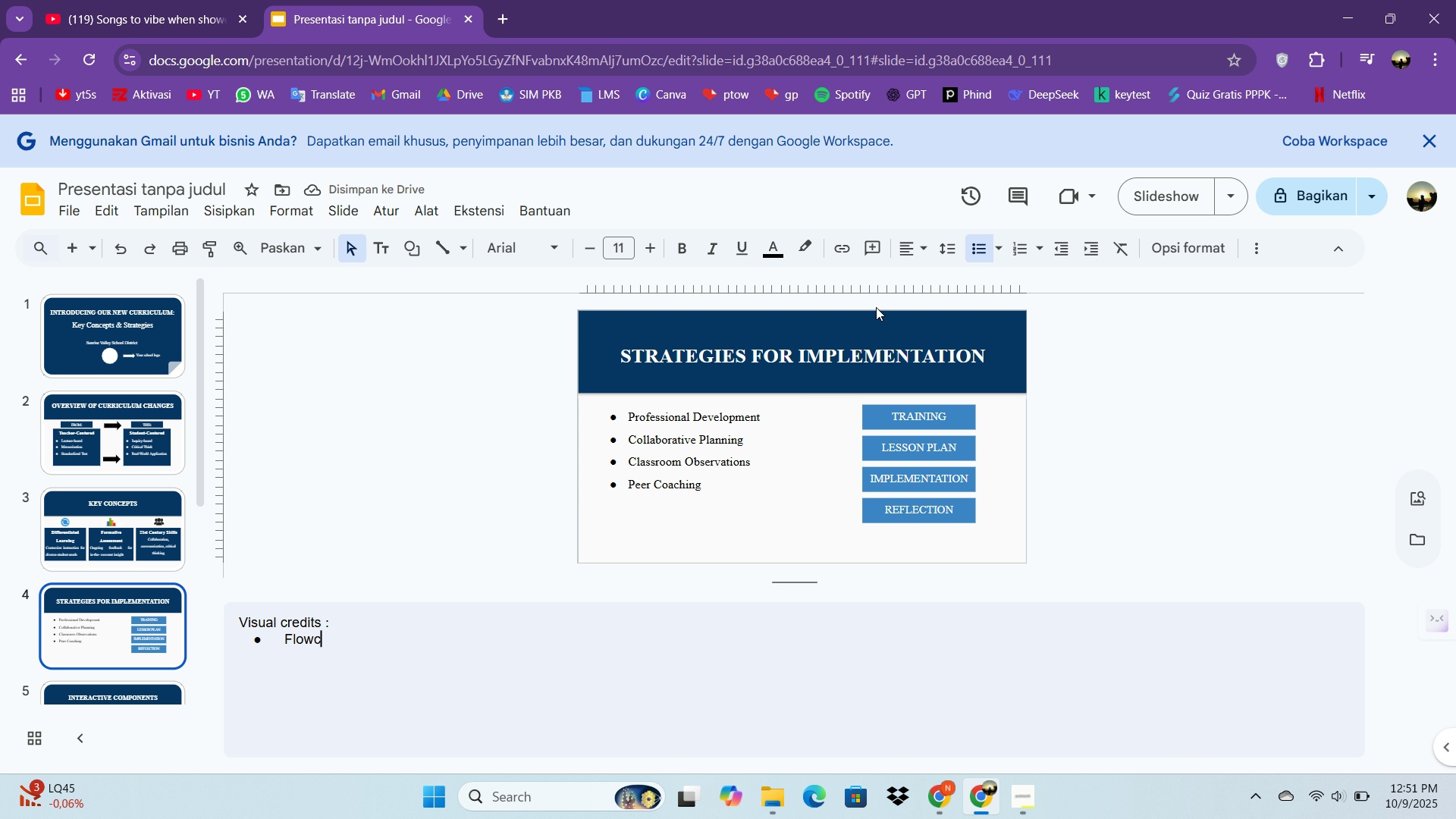 
type(hart)
 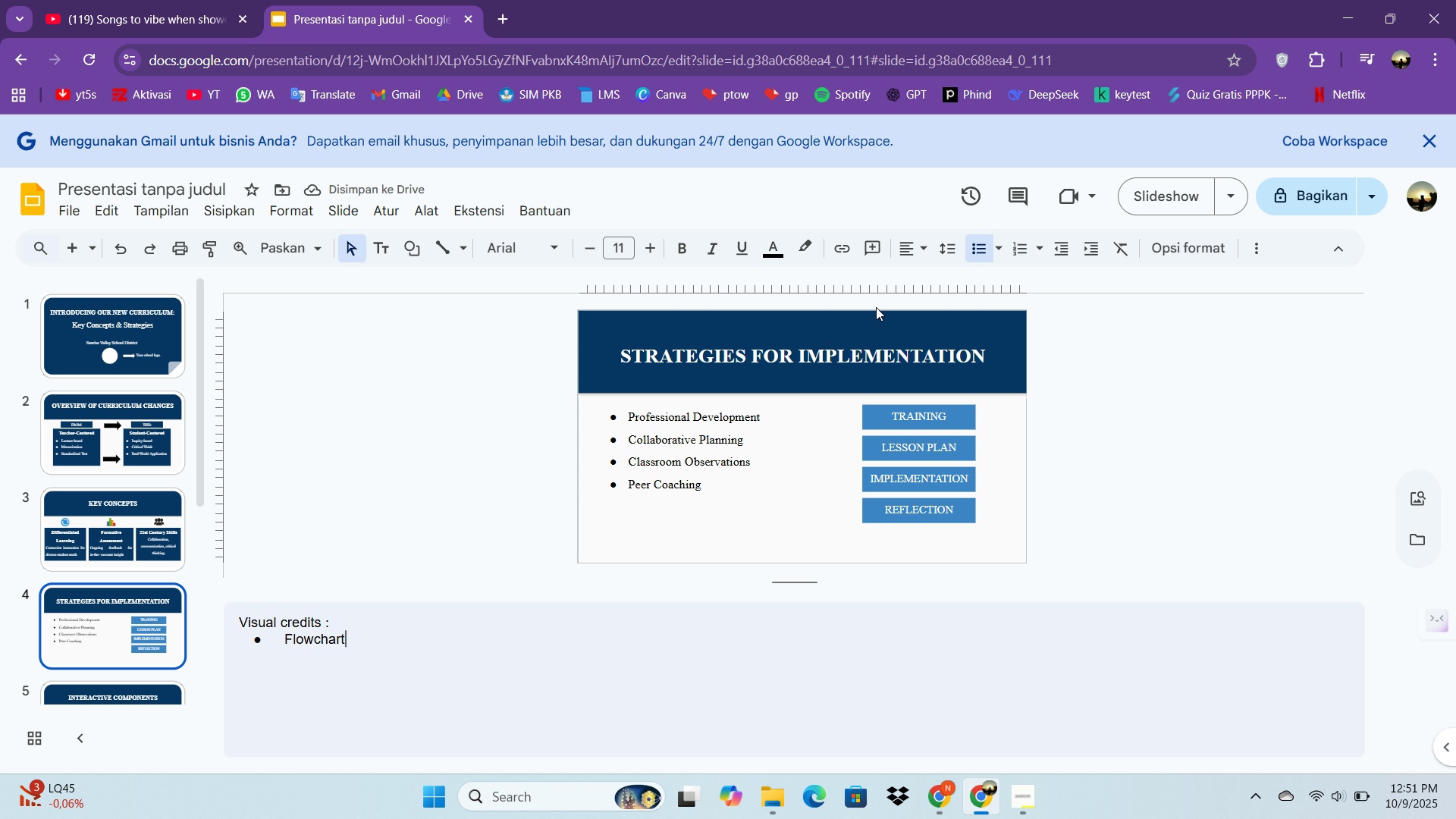 
type(: created using goolg)
key(Backspace)
key(Backspace)
type(gle slides shapr)
key(Backspace)
type(es)
 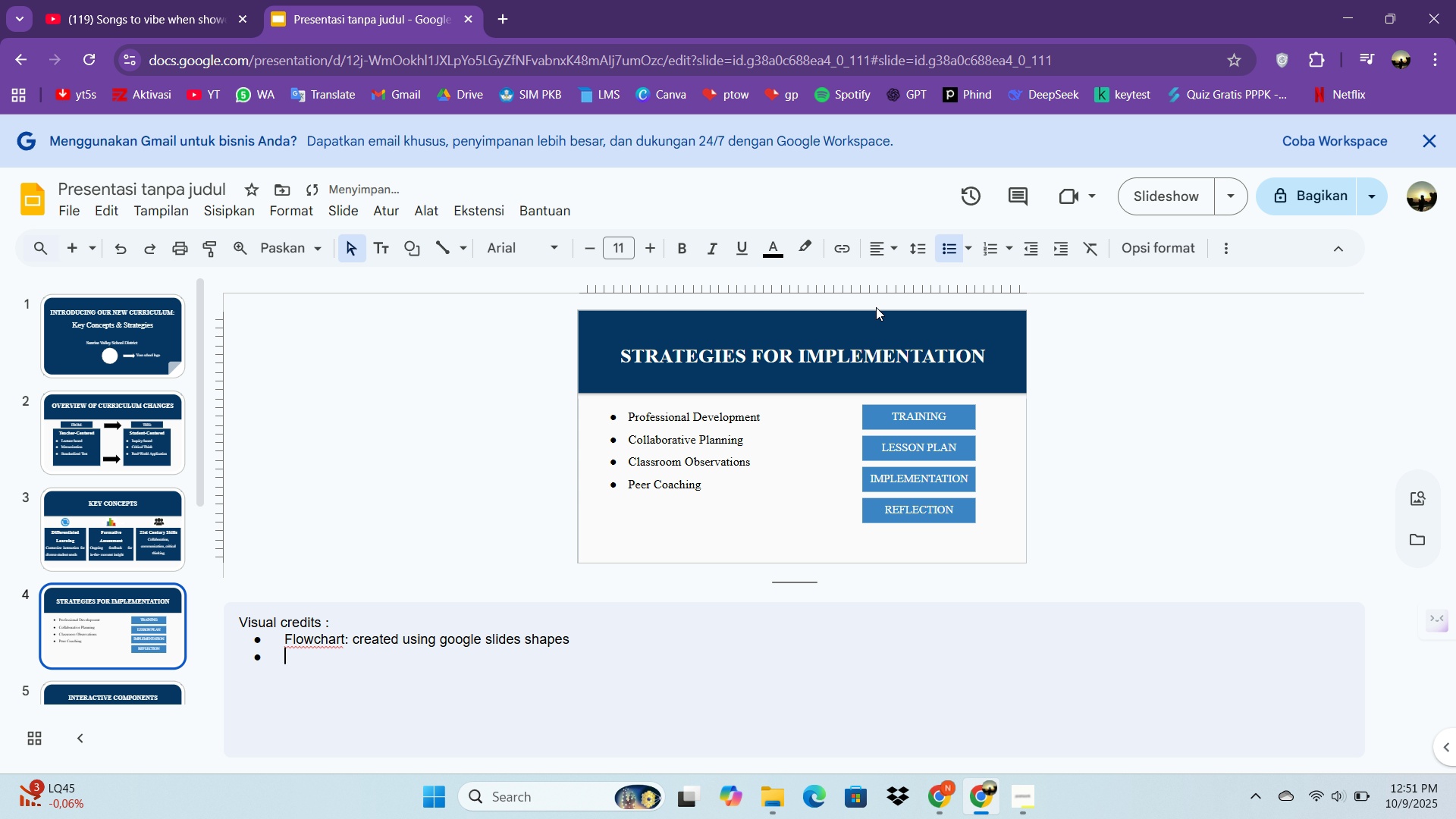 
key(Enter)
 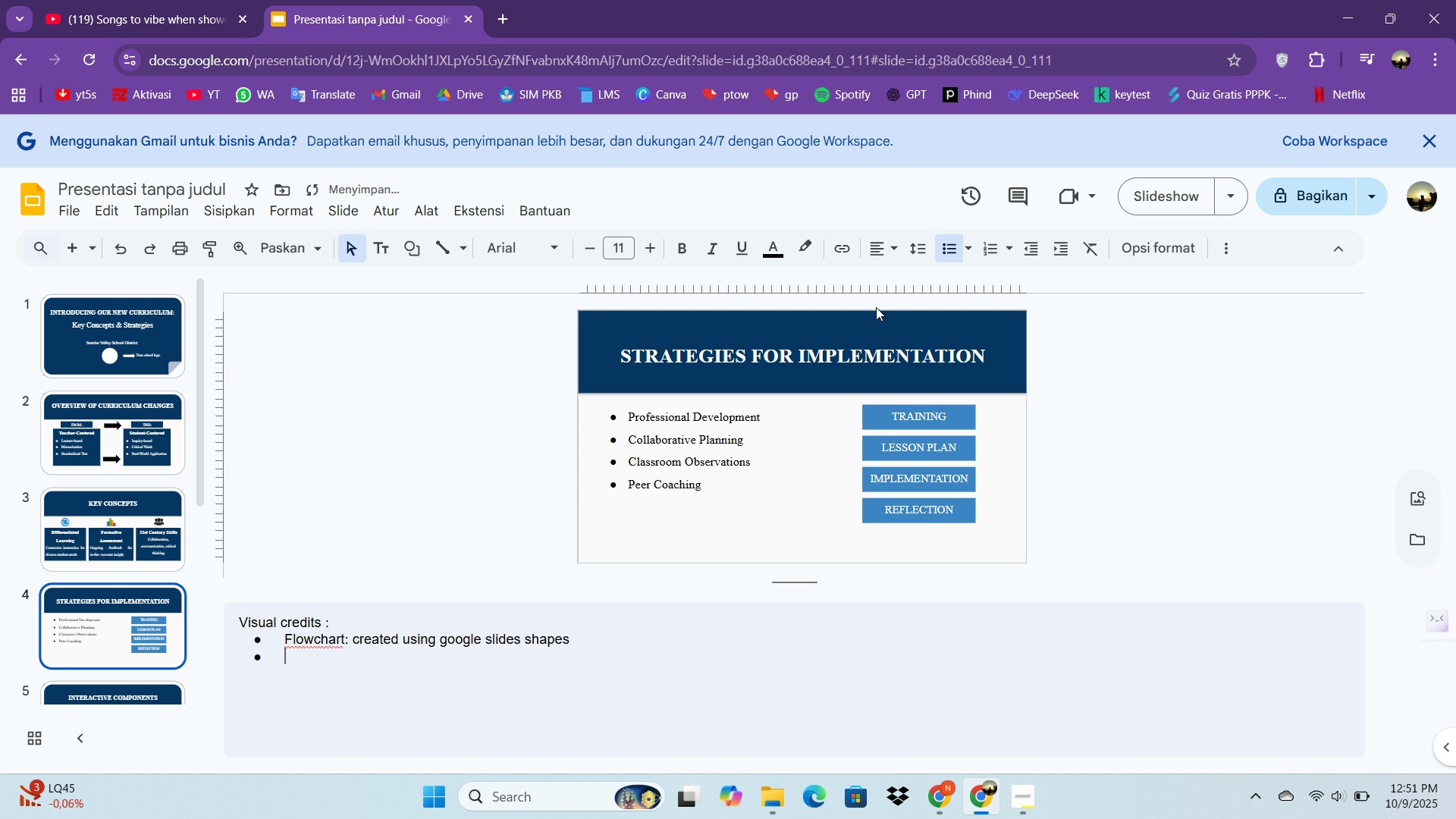 
type(str)
key(Backspace)
key(Backspace)
key(Backspace)
type(Strategi)
key(Backspace)
type(y icon)
key(Backspace)
key(Backspace)
key(Backspace)
key(Backspace)
key(Backspace)
key(Backspace)
key(Backspace)
key(Backspace)
key(Backspace)
key(Backspace)
 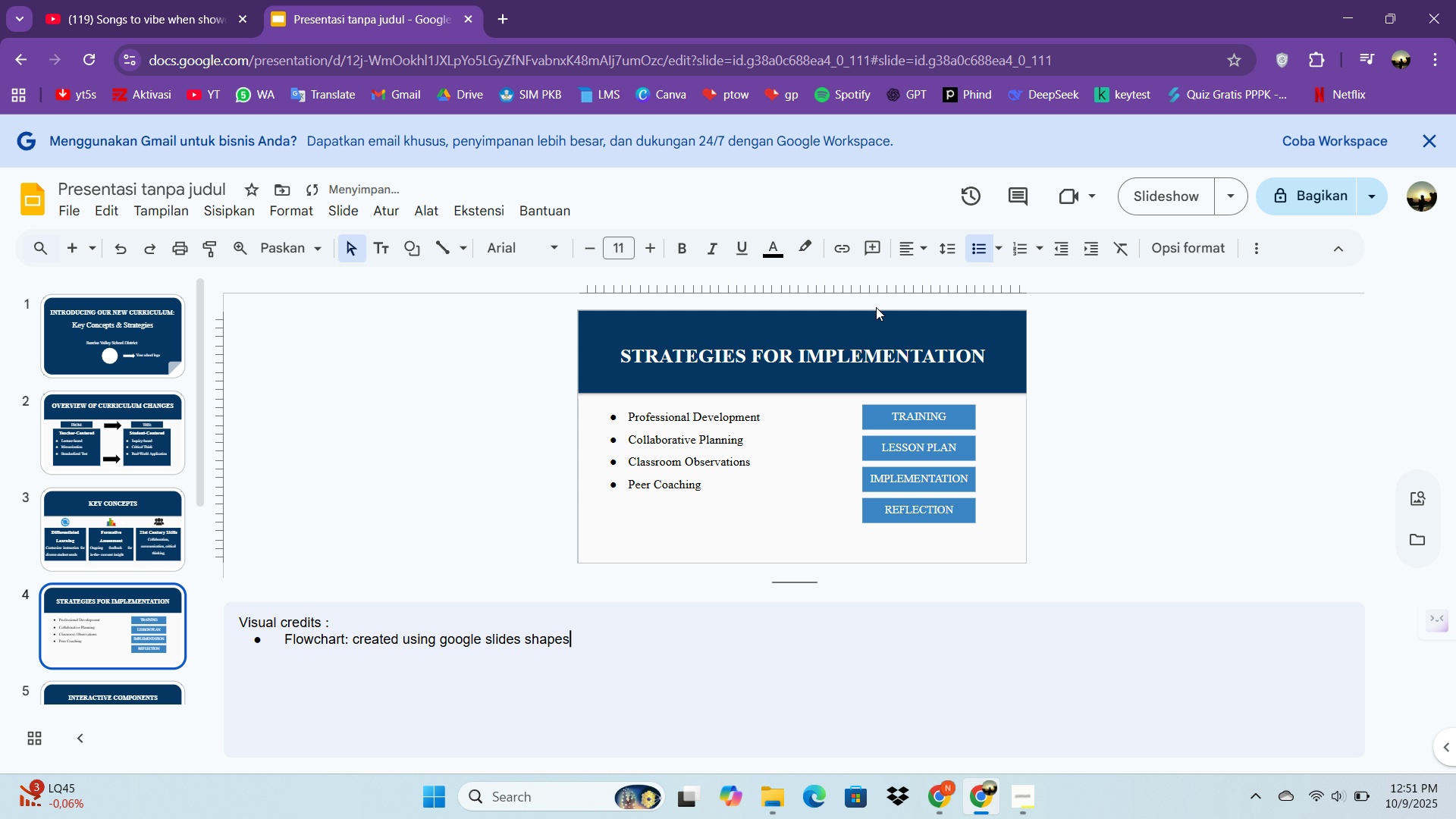 
 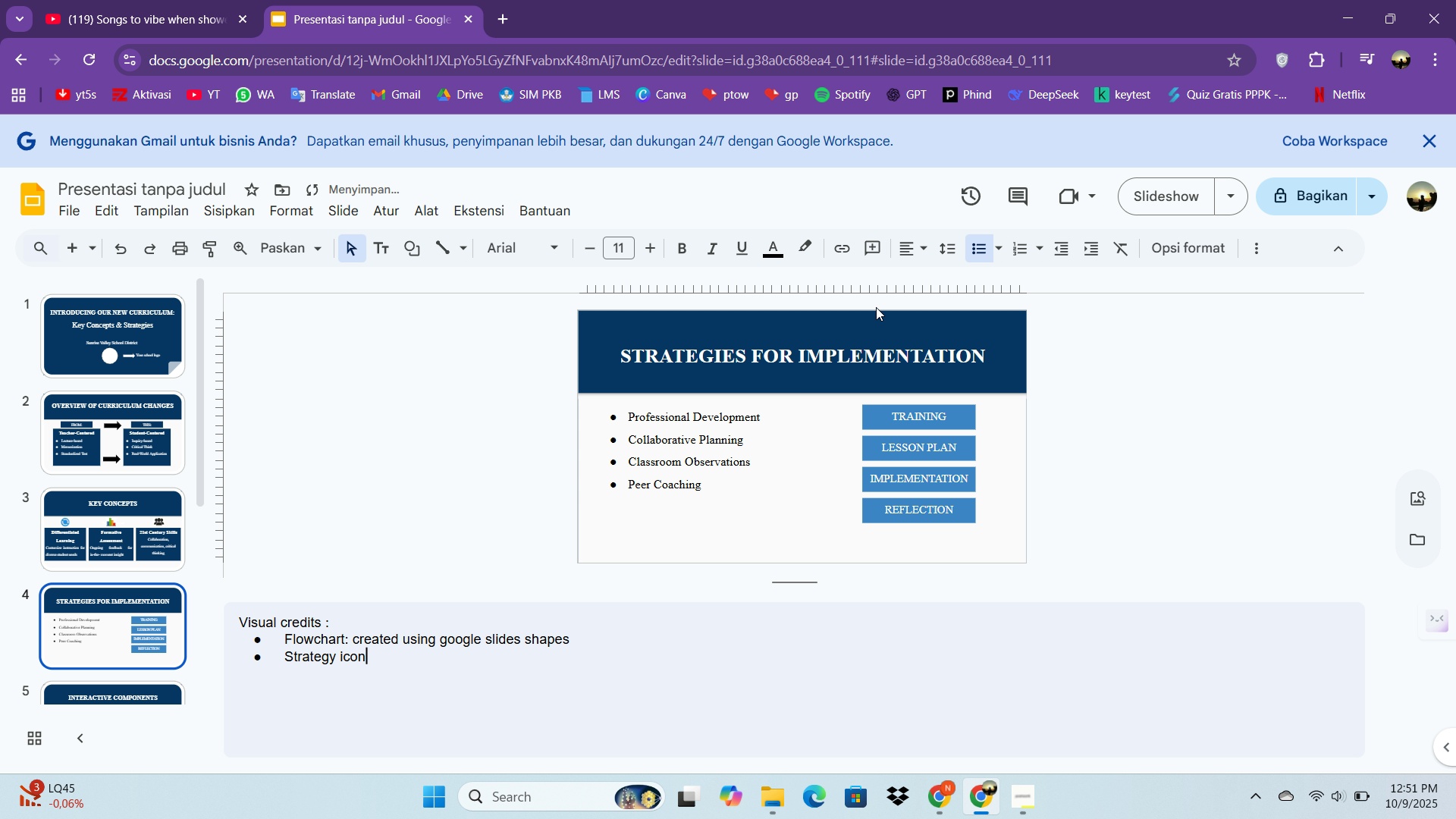 
key(Enter)
 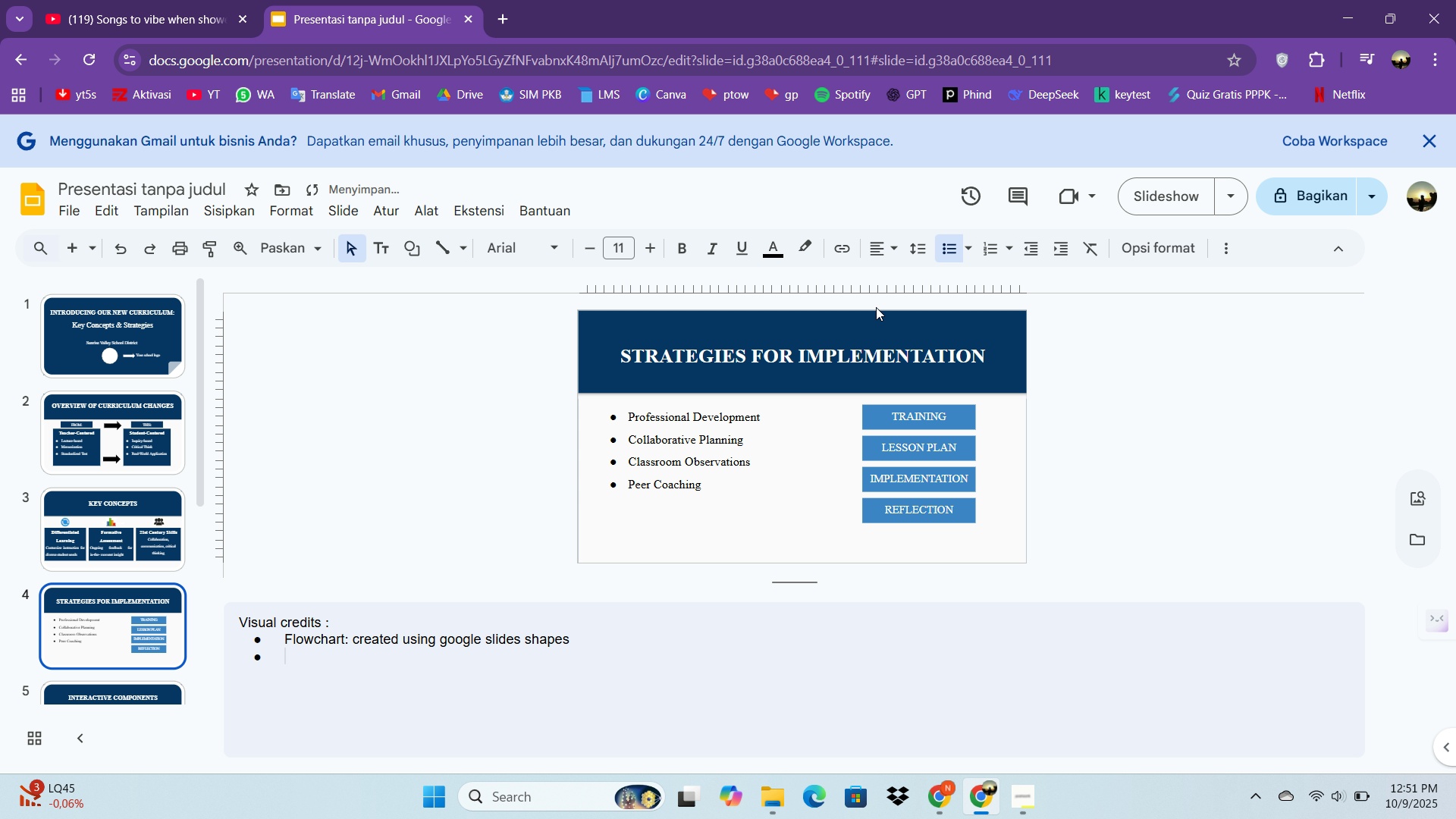 
type(l)
key(Backspace)
type(Layout designL)
key(Backspace)
type(: custom cere)
key(Backspace)
key(Backspace)
type(r)
key(Backspace)
key(Backspace)
type(reated)
 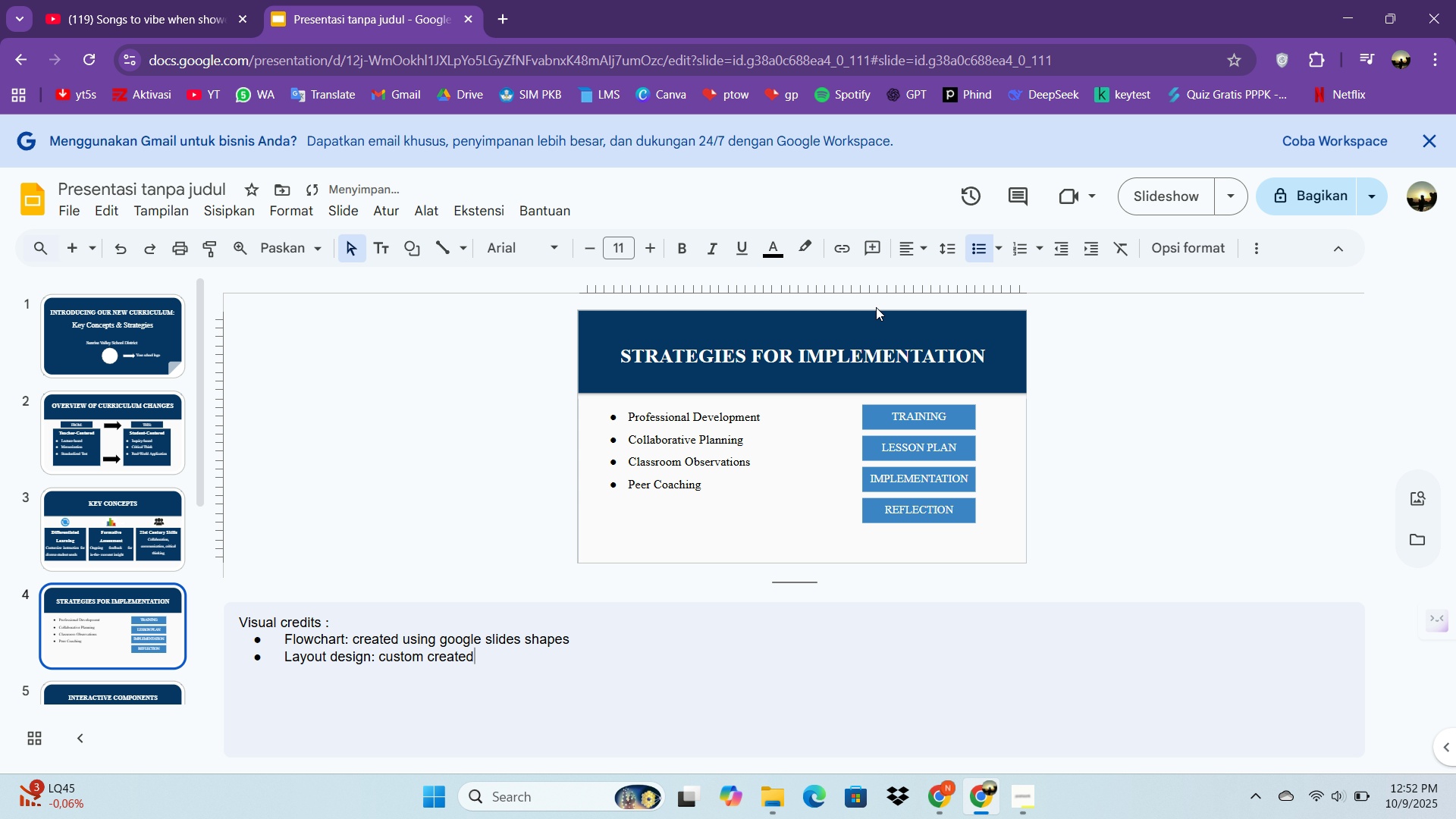 
scroll: coordinate [102, 609], scroll_direction: down, amount: 2.0
 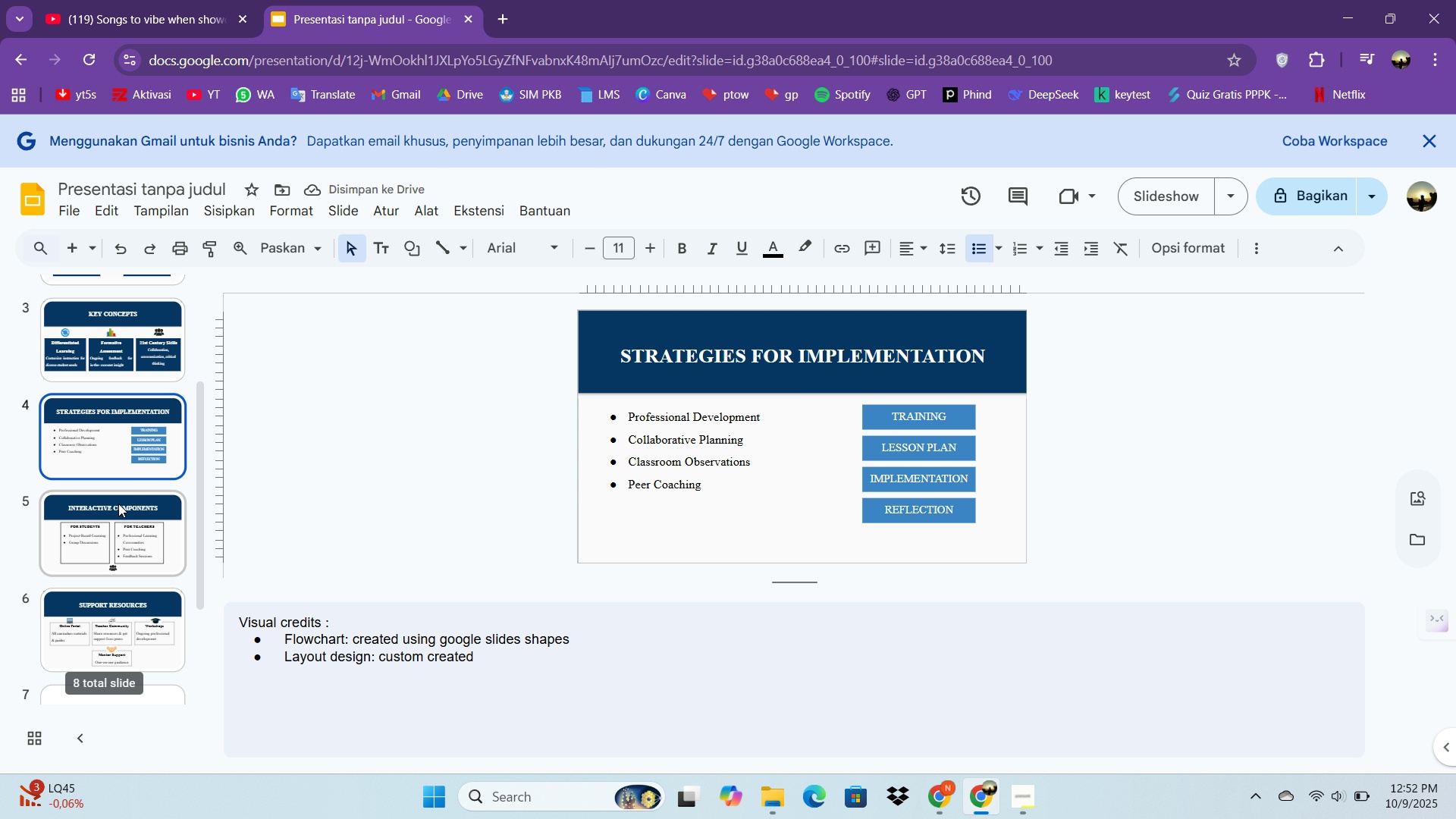 
left_click([118, 504])
 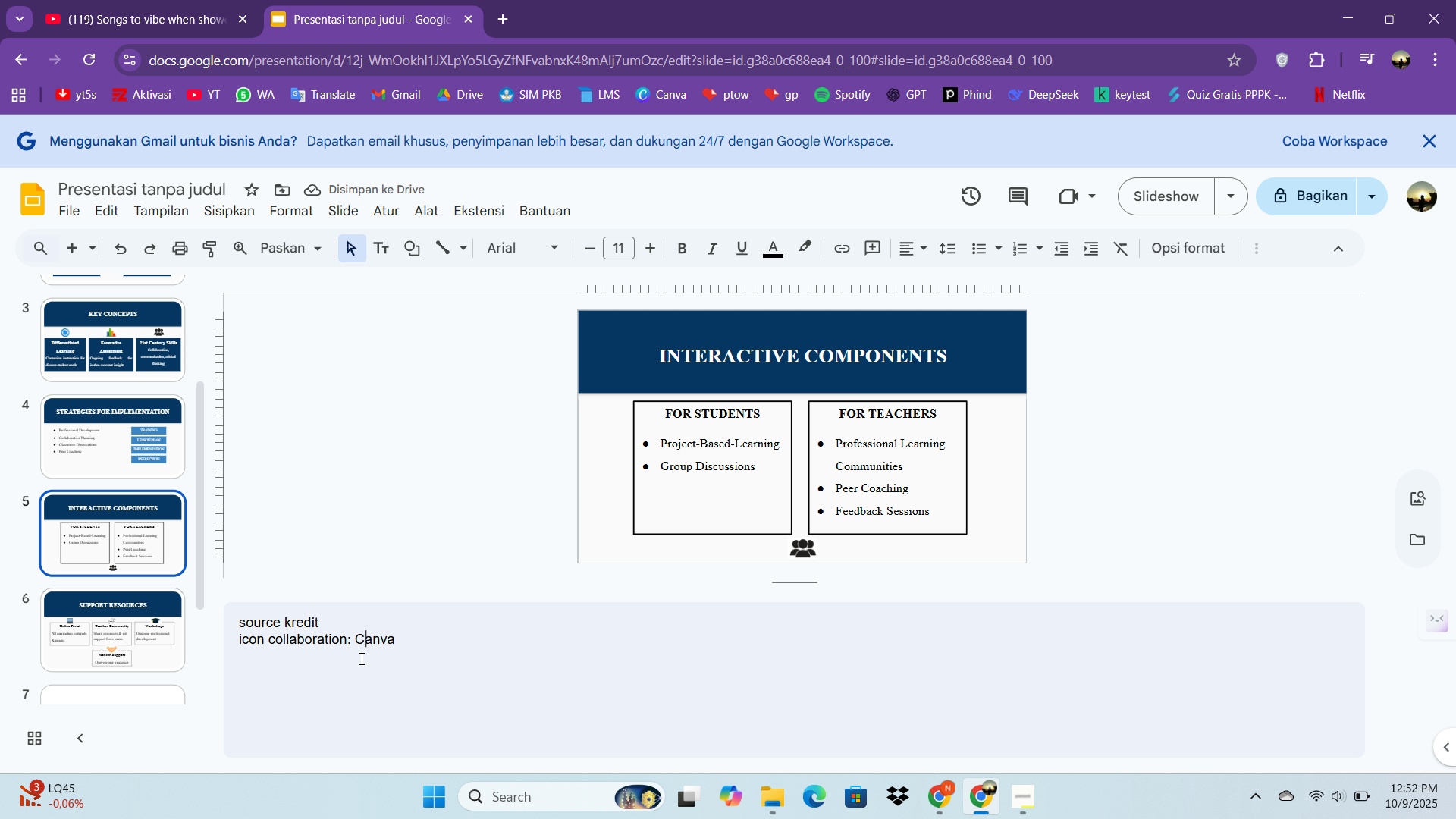 
left_click([360, 658])
 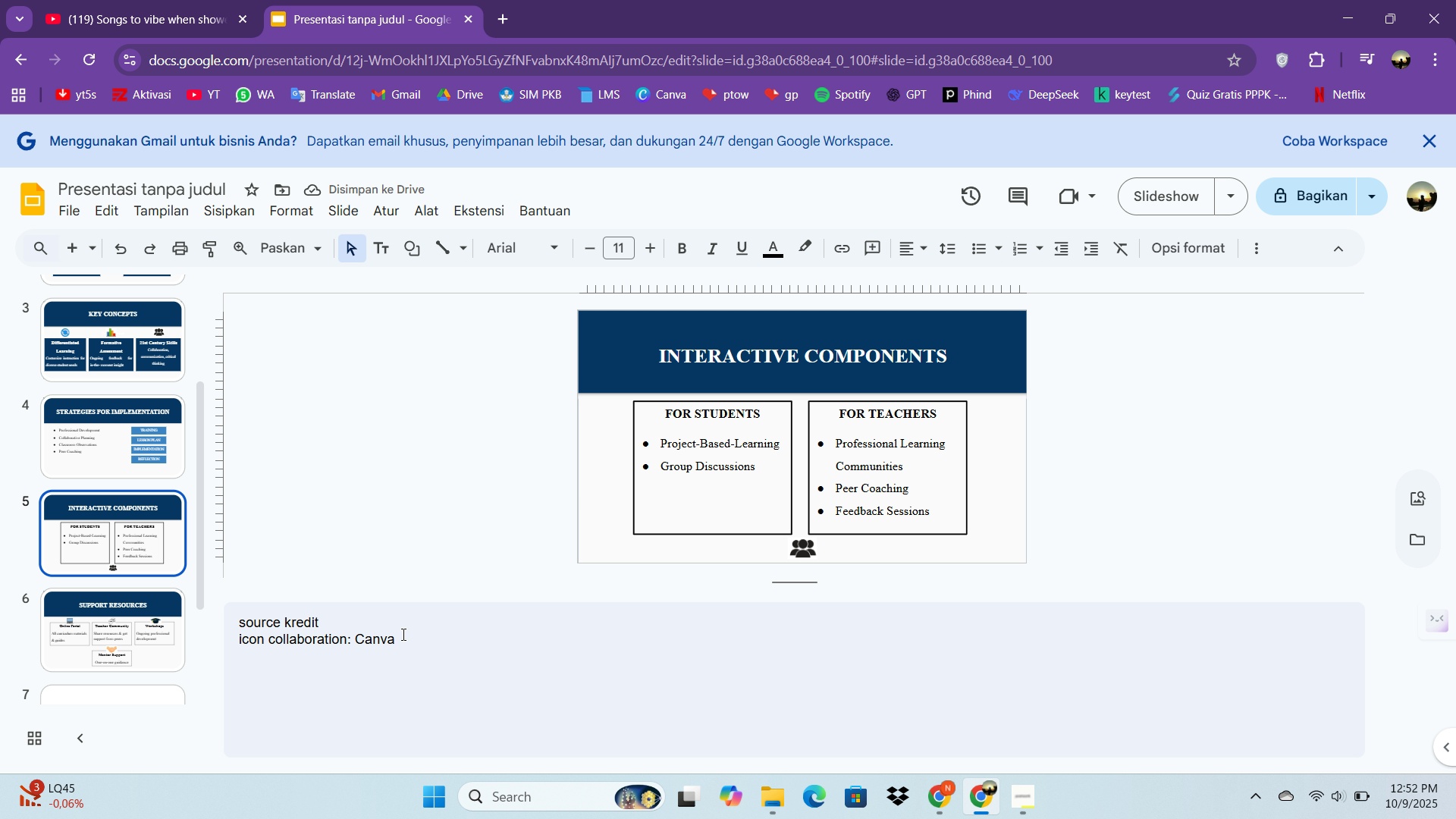 
left_click_drag(start_coordinate=[403, 636], to_coordinate=[398, 639])
 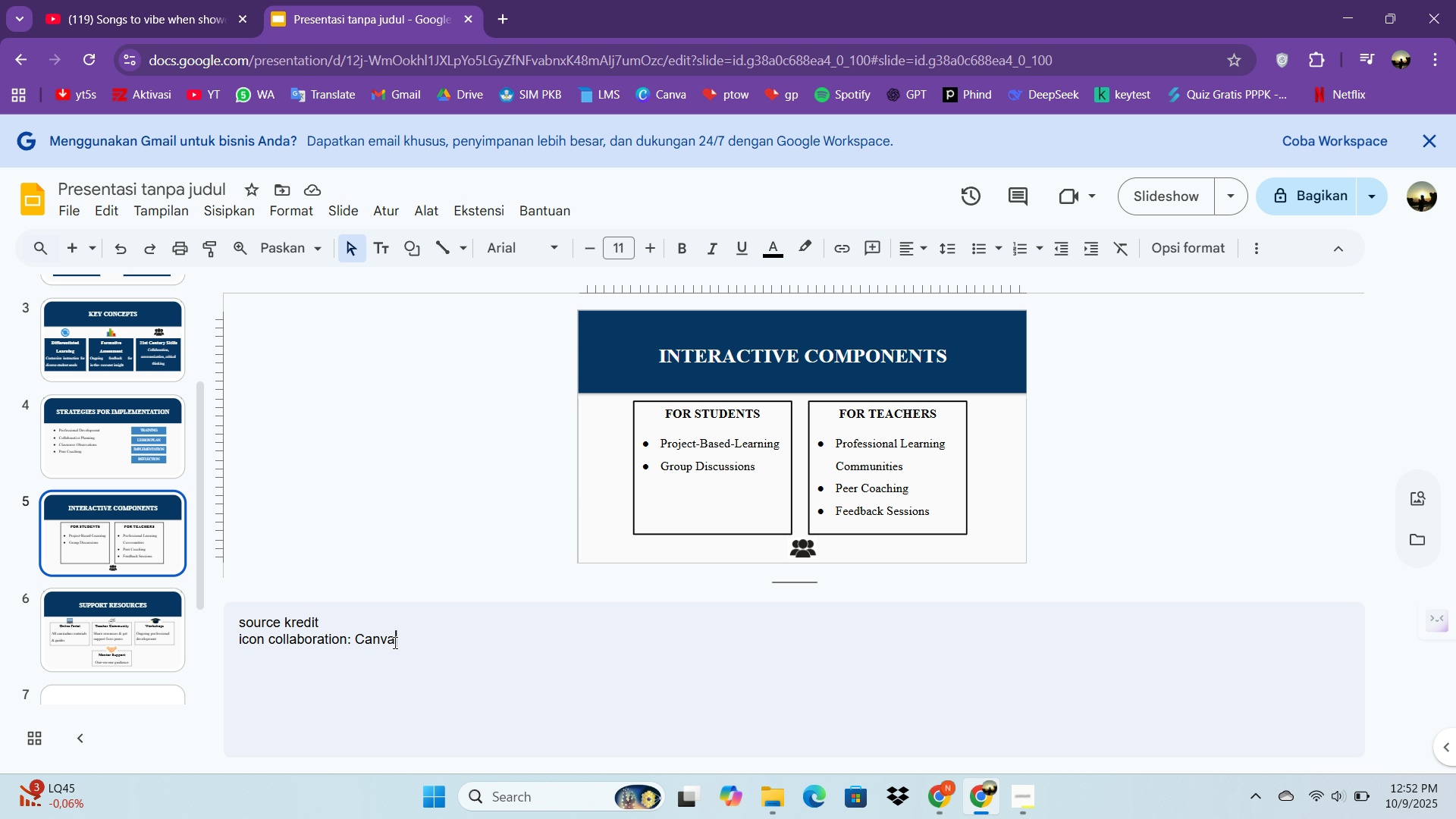 
left_click_drag(start_coordinate=[394, 642], to_coordinate=[237, 620])
 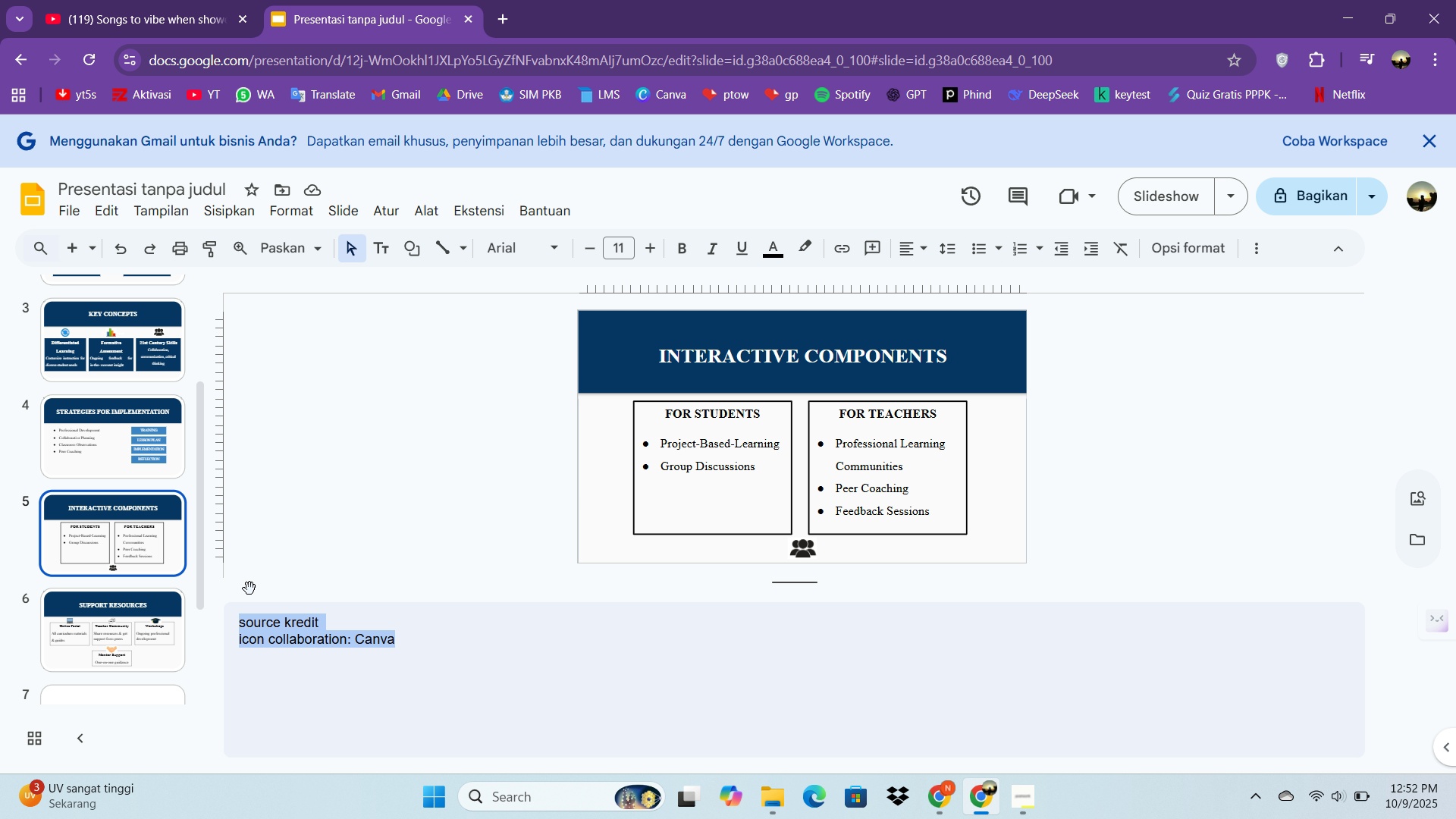 
type(Visual Credits: )
 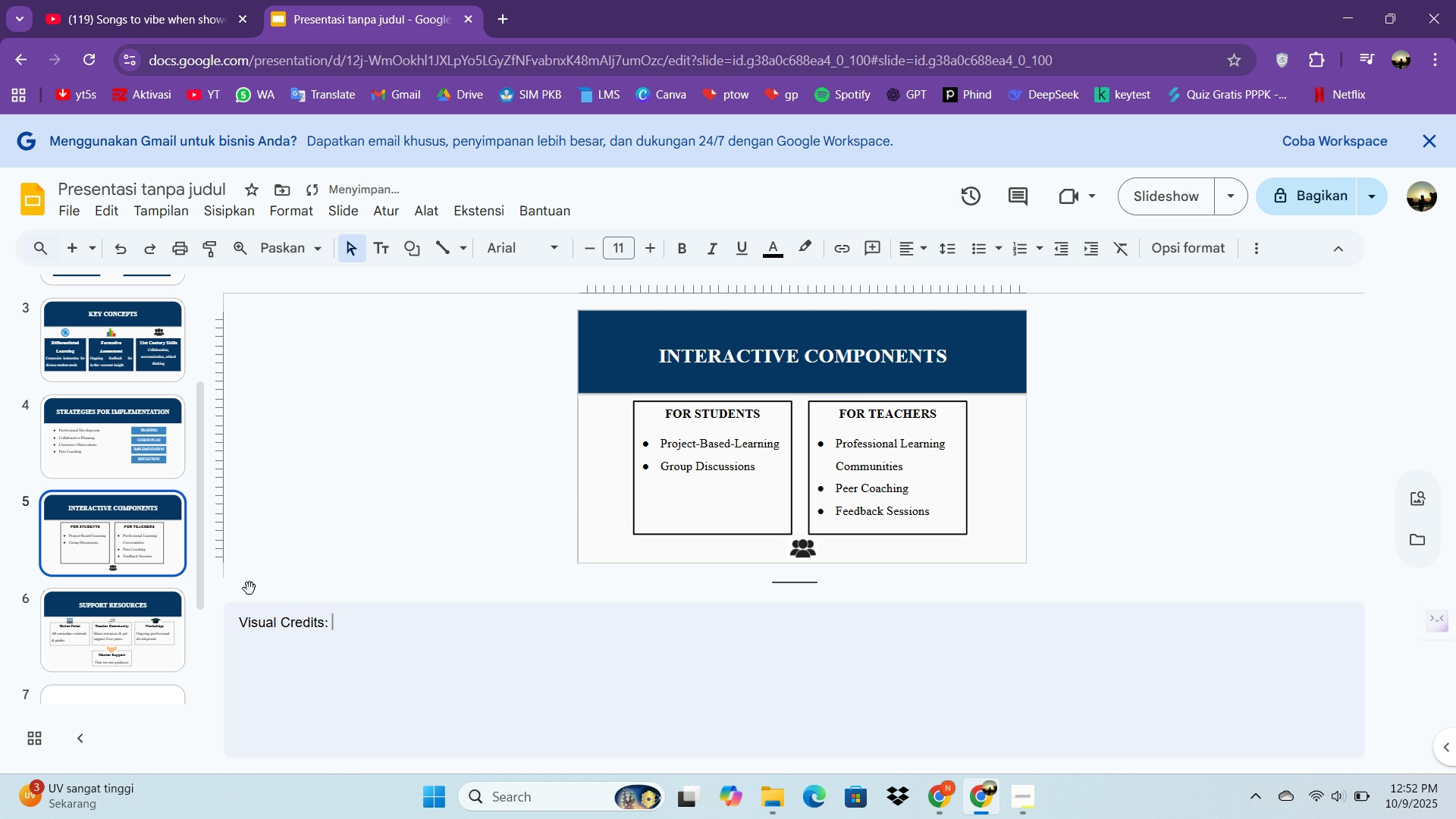 
key(Enter)
 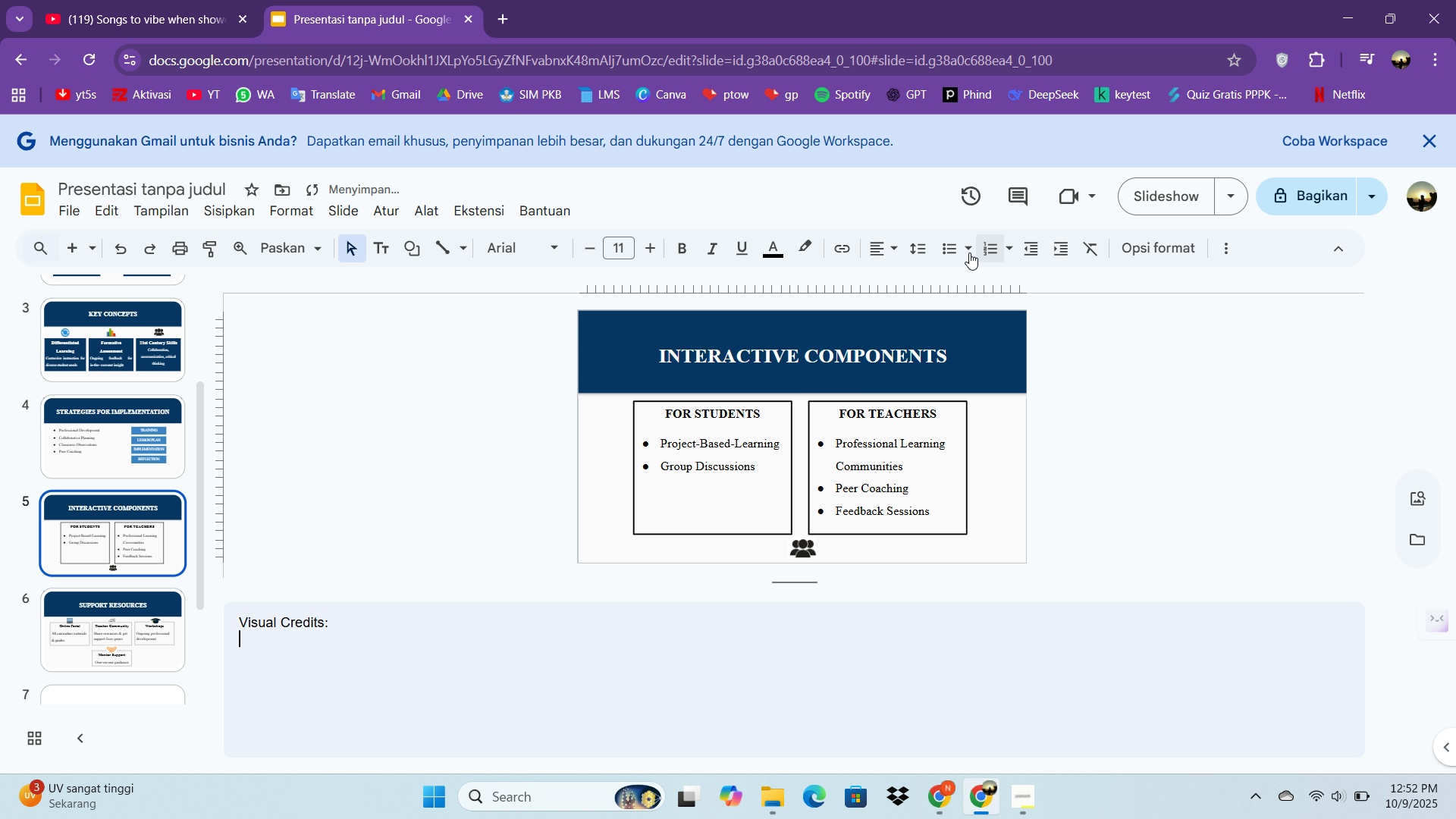 
left_click([949, 249])
 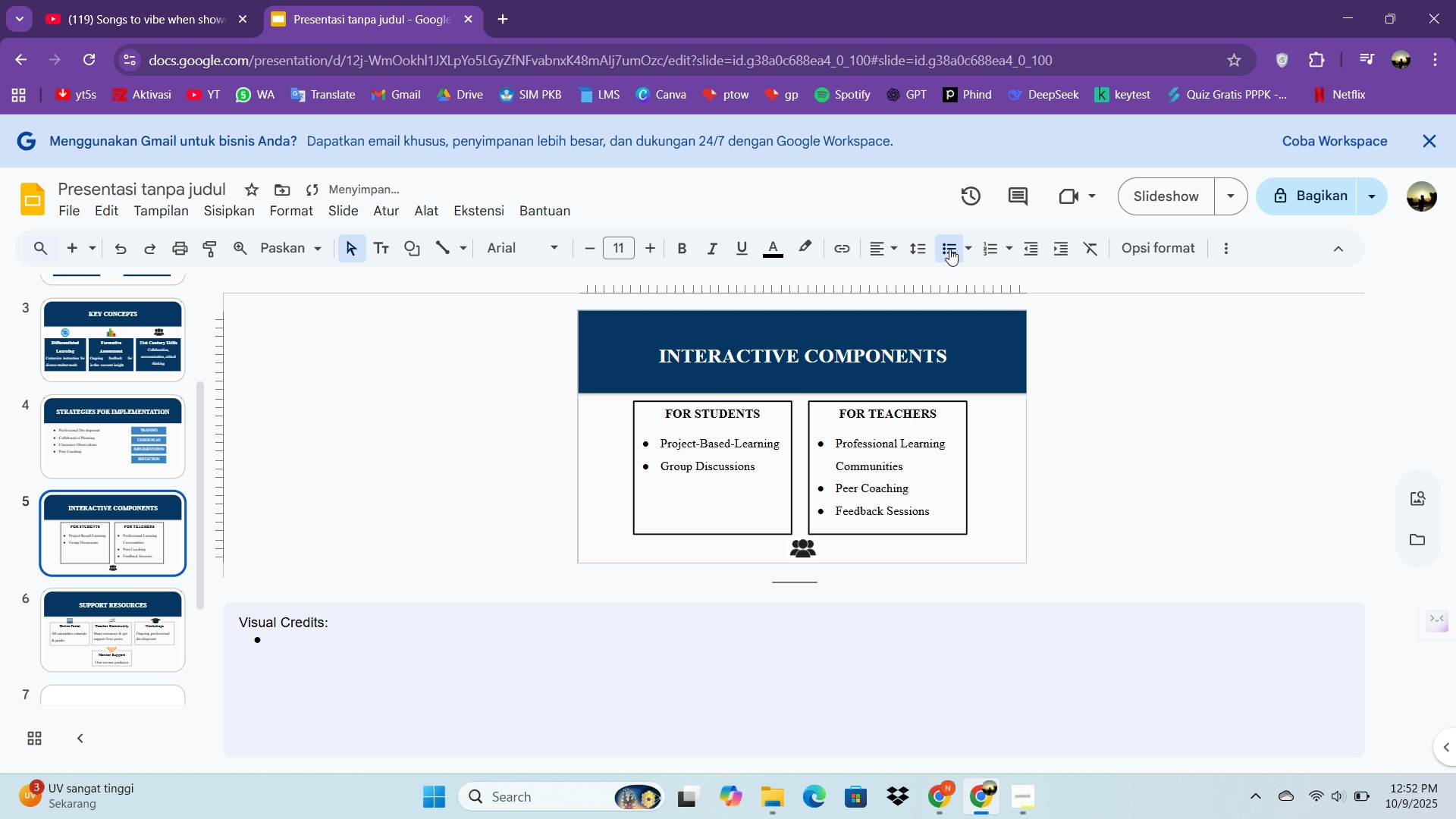 
type(Collabr)
key(Backspace)
type(orta)
key(Backspace)
key(Backspace)
type(ations icon: Canva)
 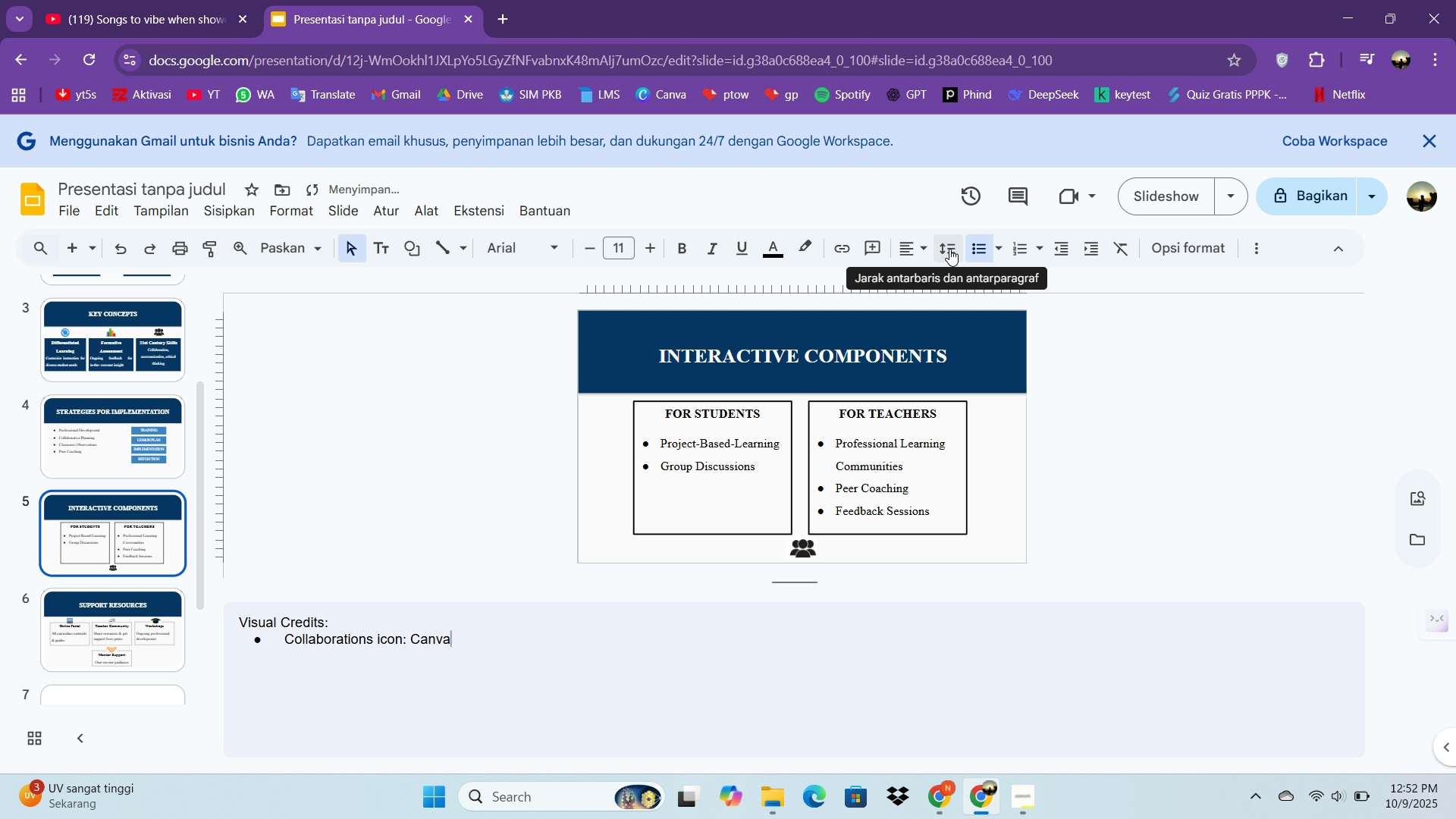 
left_click([94, 362])
 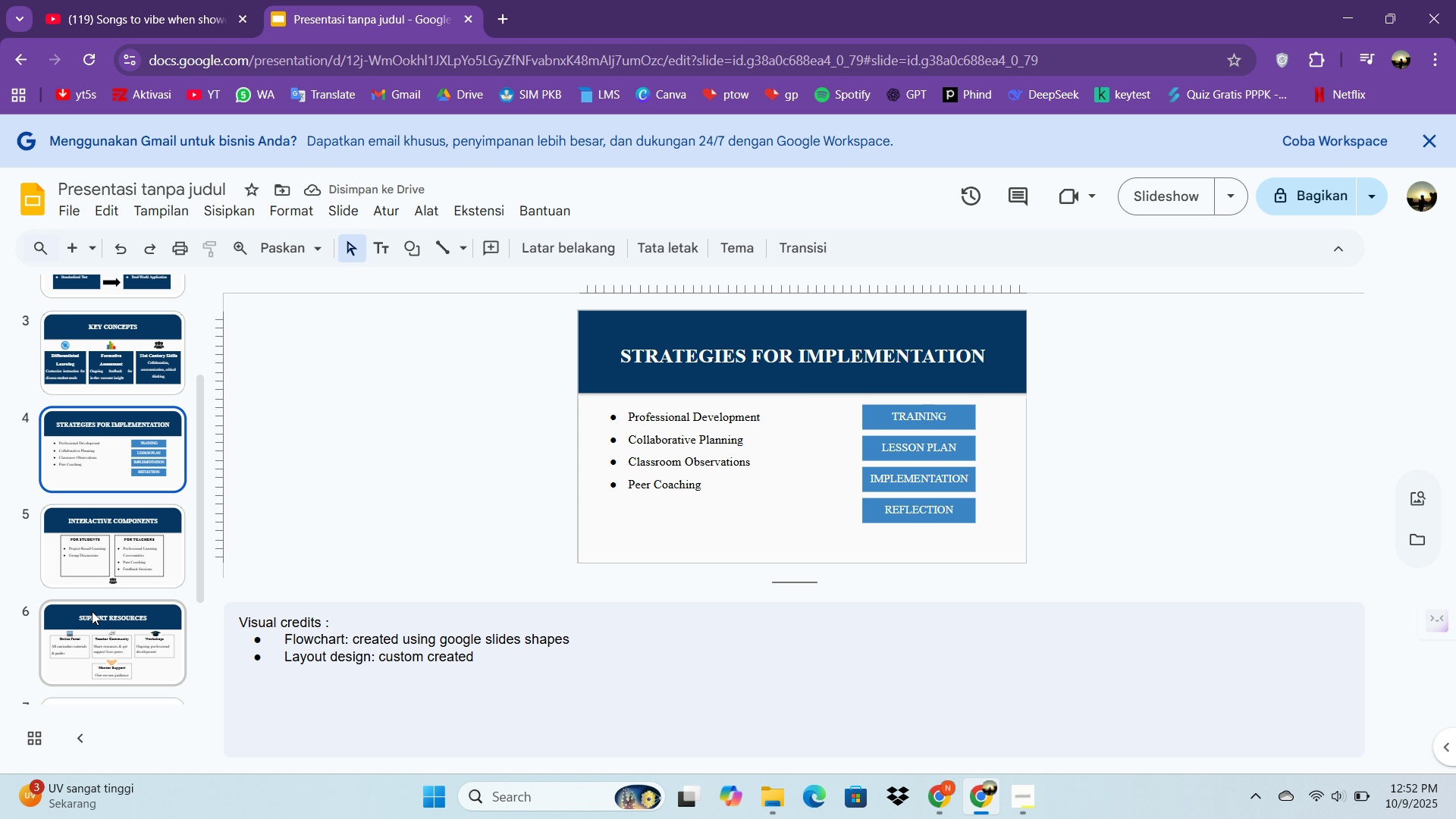 
double_click([98, 552])
 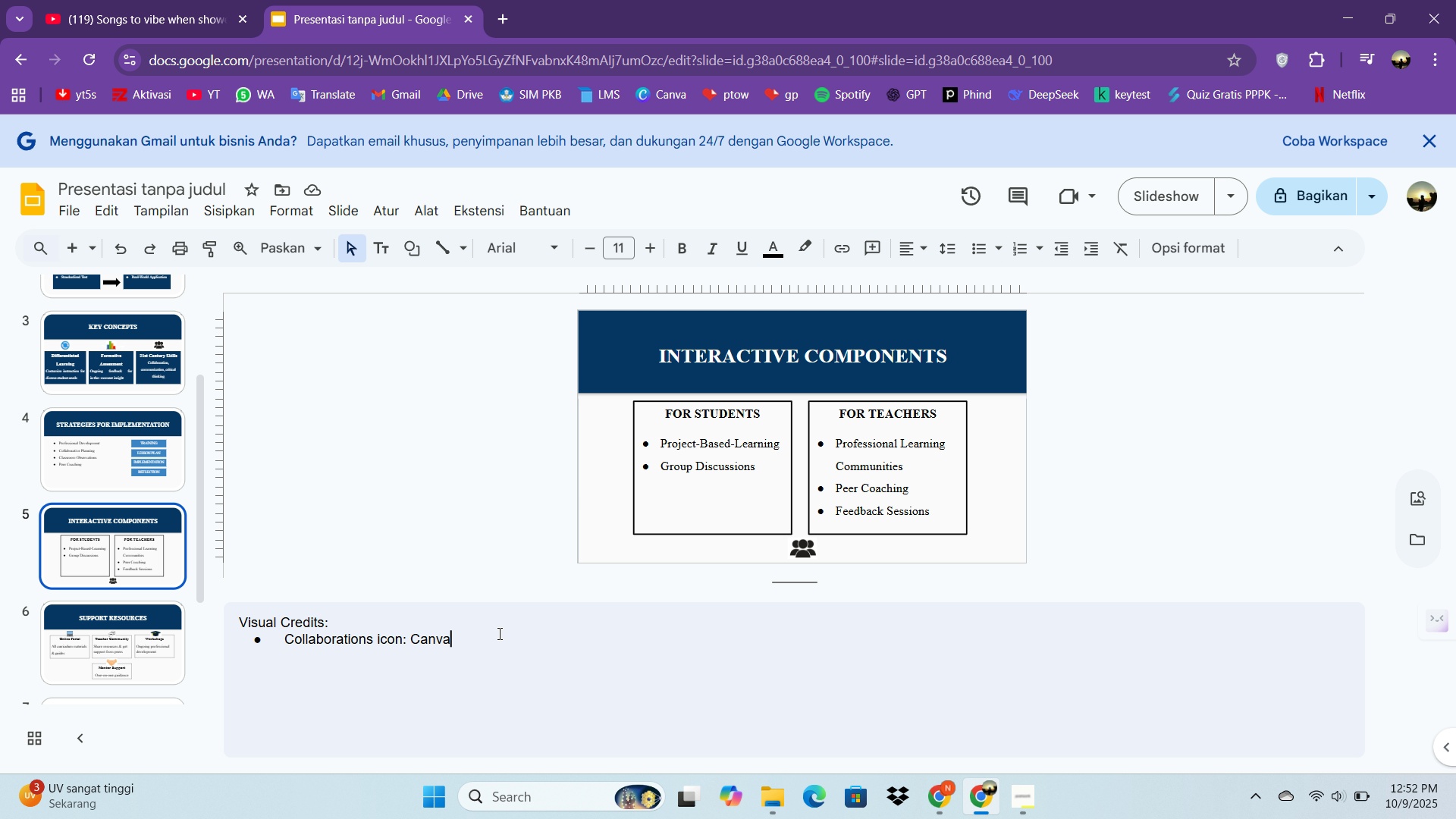 
left_click([498, 633])
 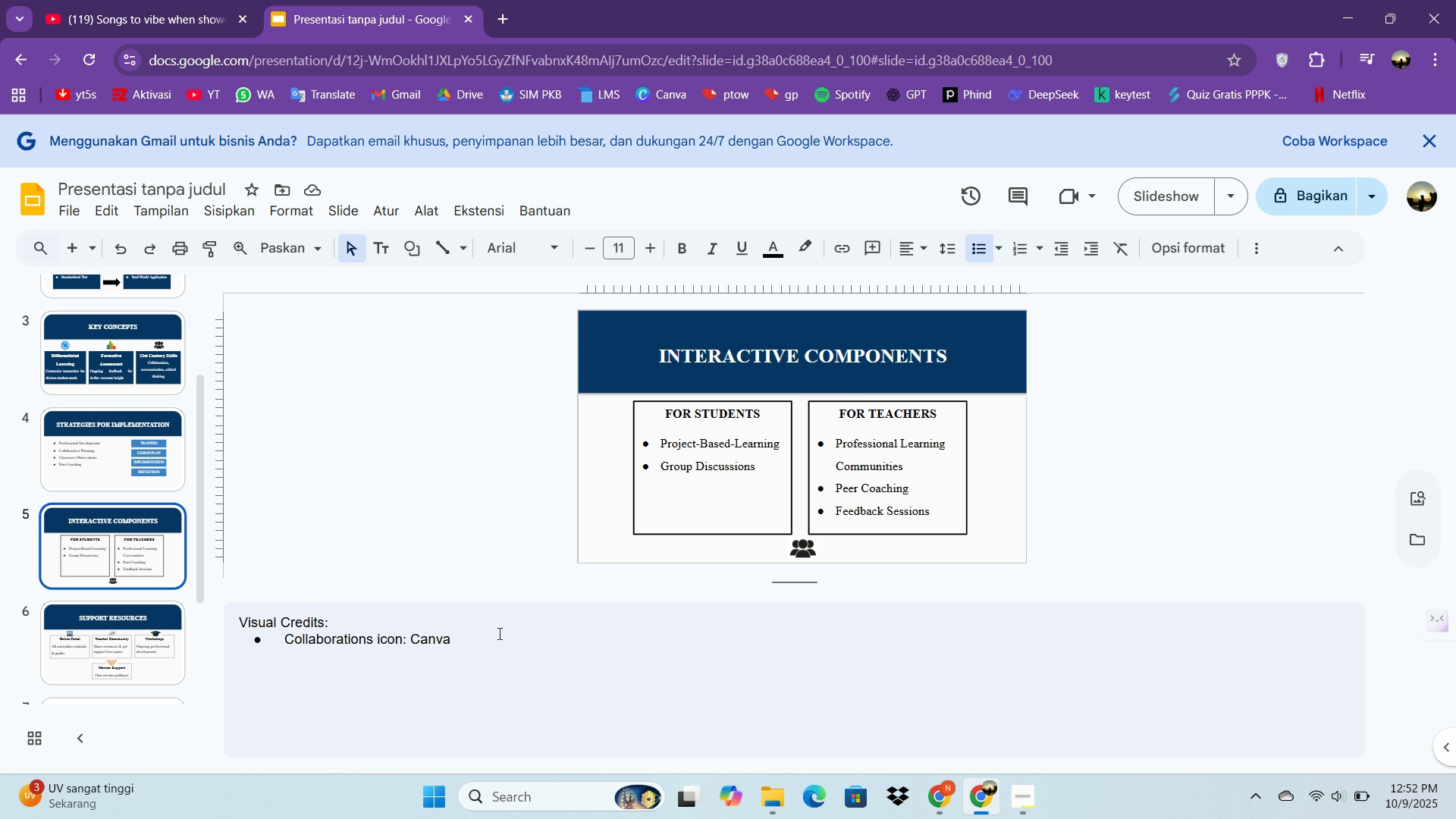 
key(Enter)
 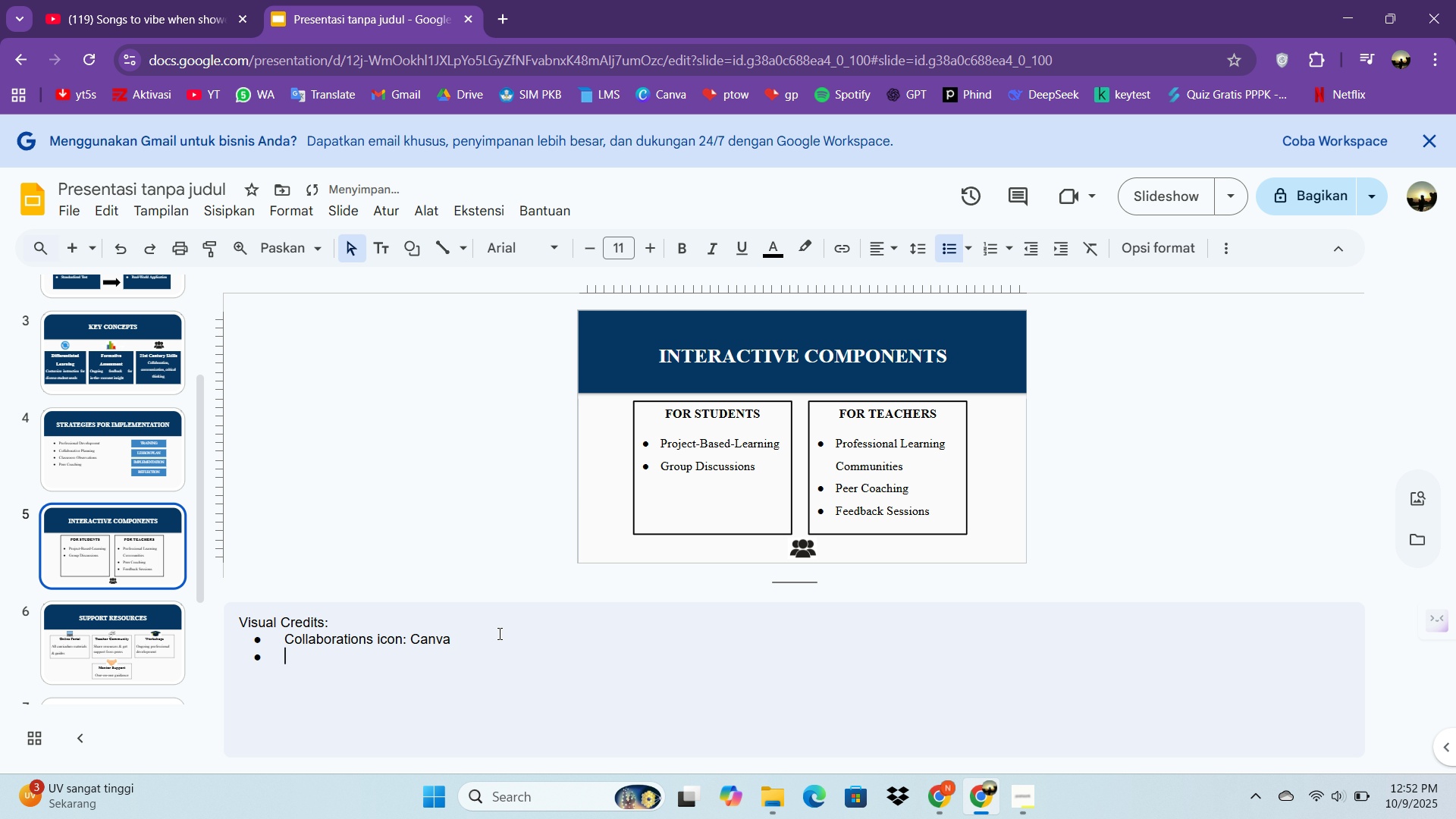 
hold_key(key=ShiftLeft, duration=0.32)
 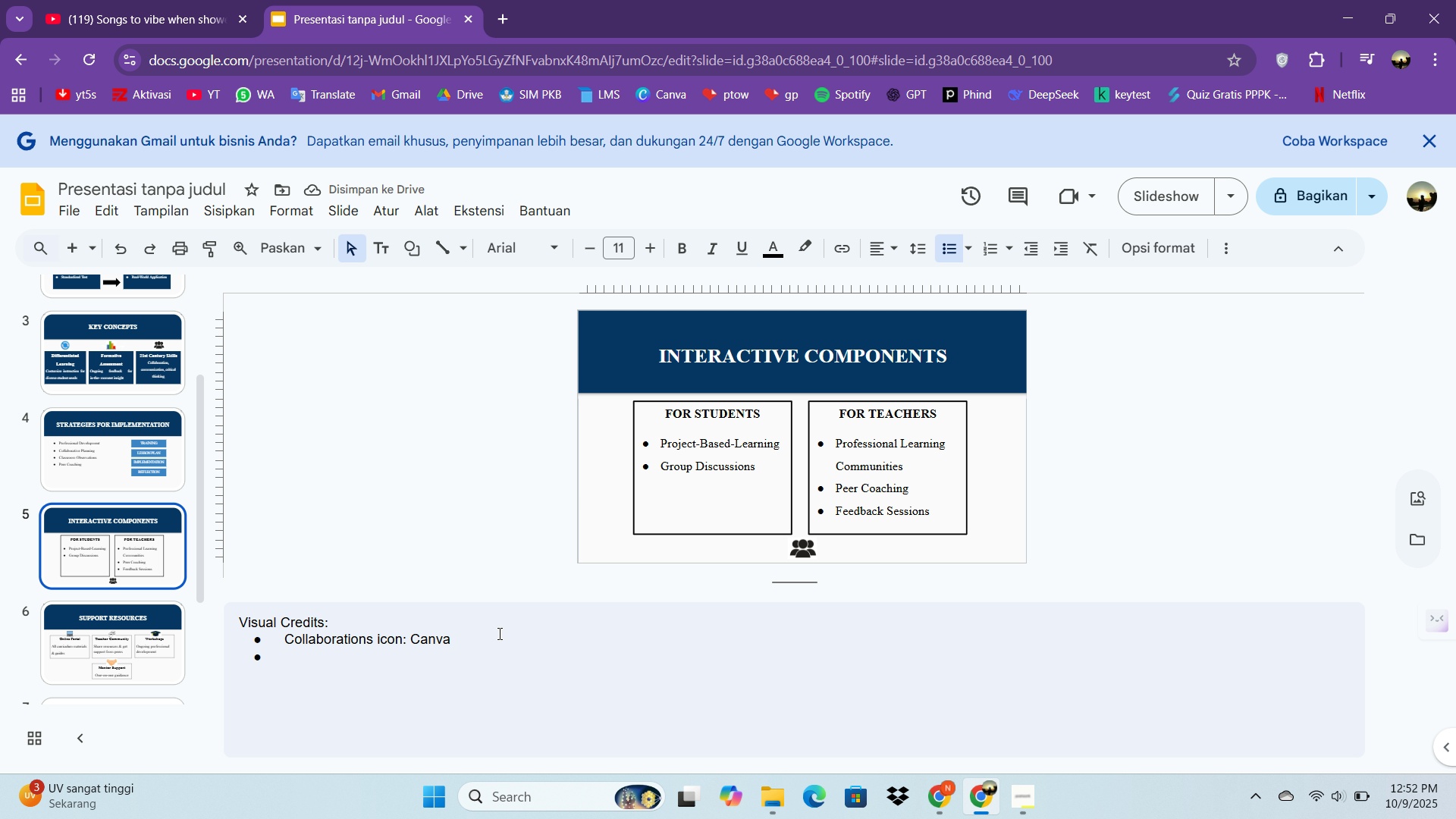 
wait(8.71)
 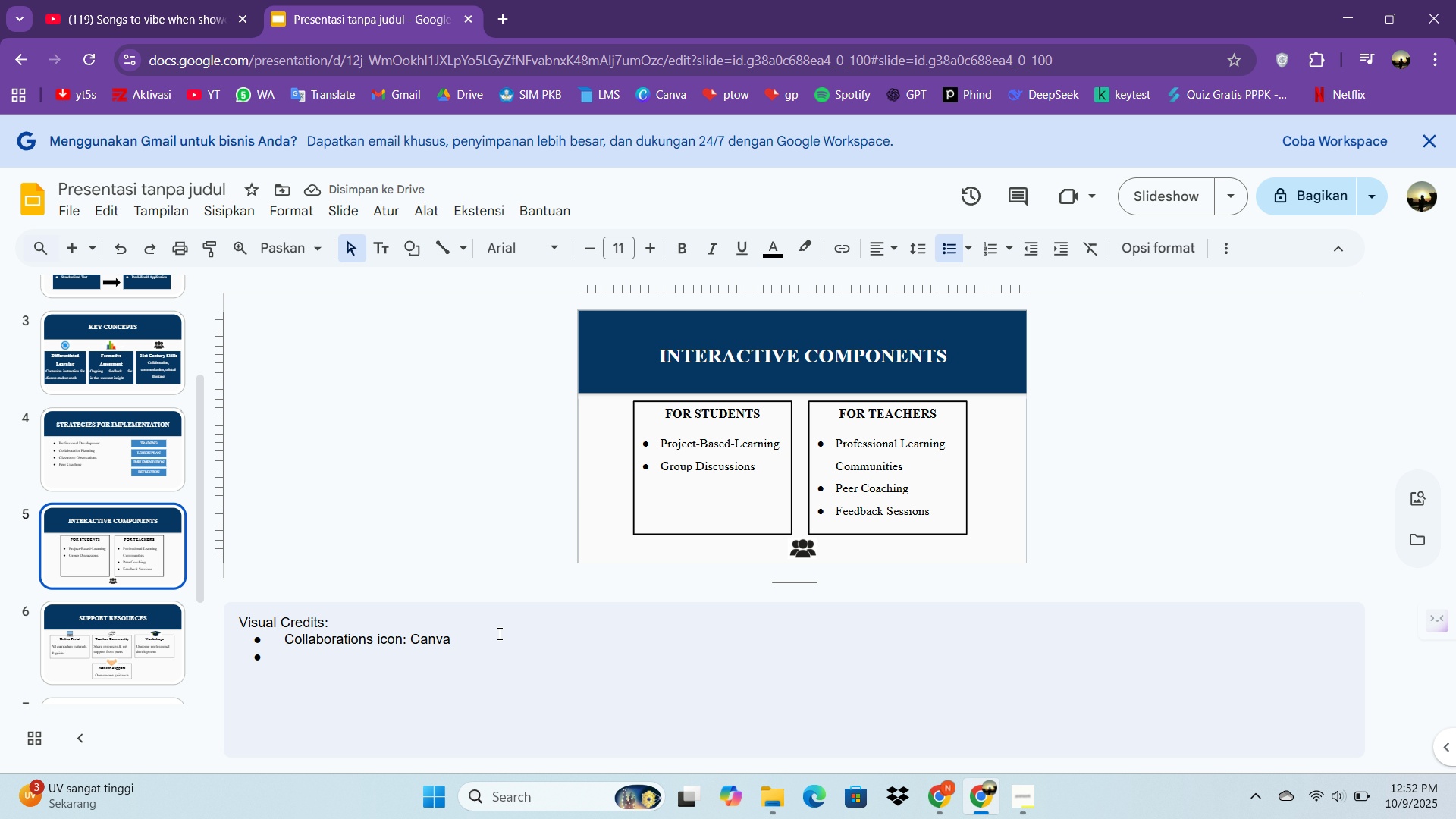 
key(Backspace)
 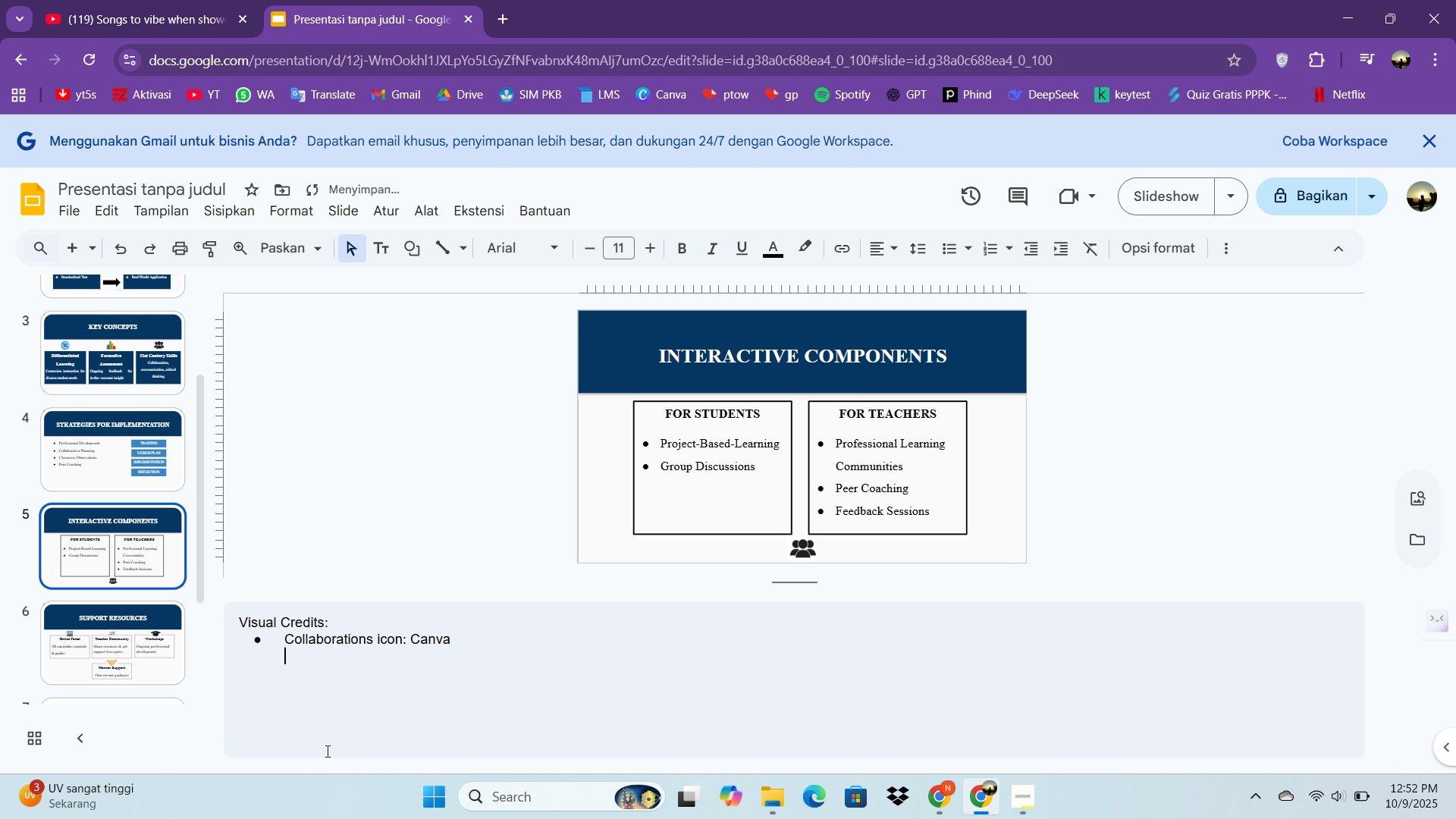 
key(Backspace)
 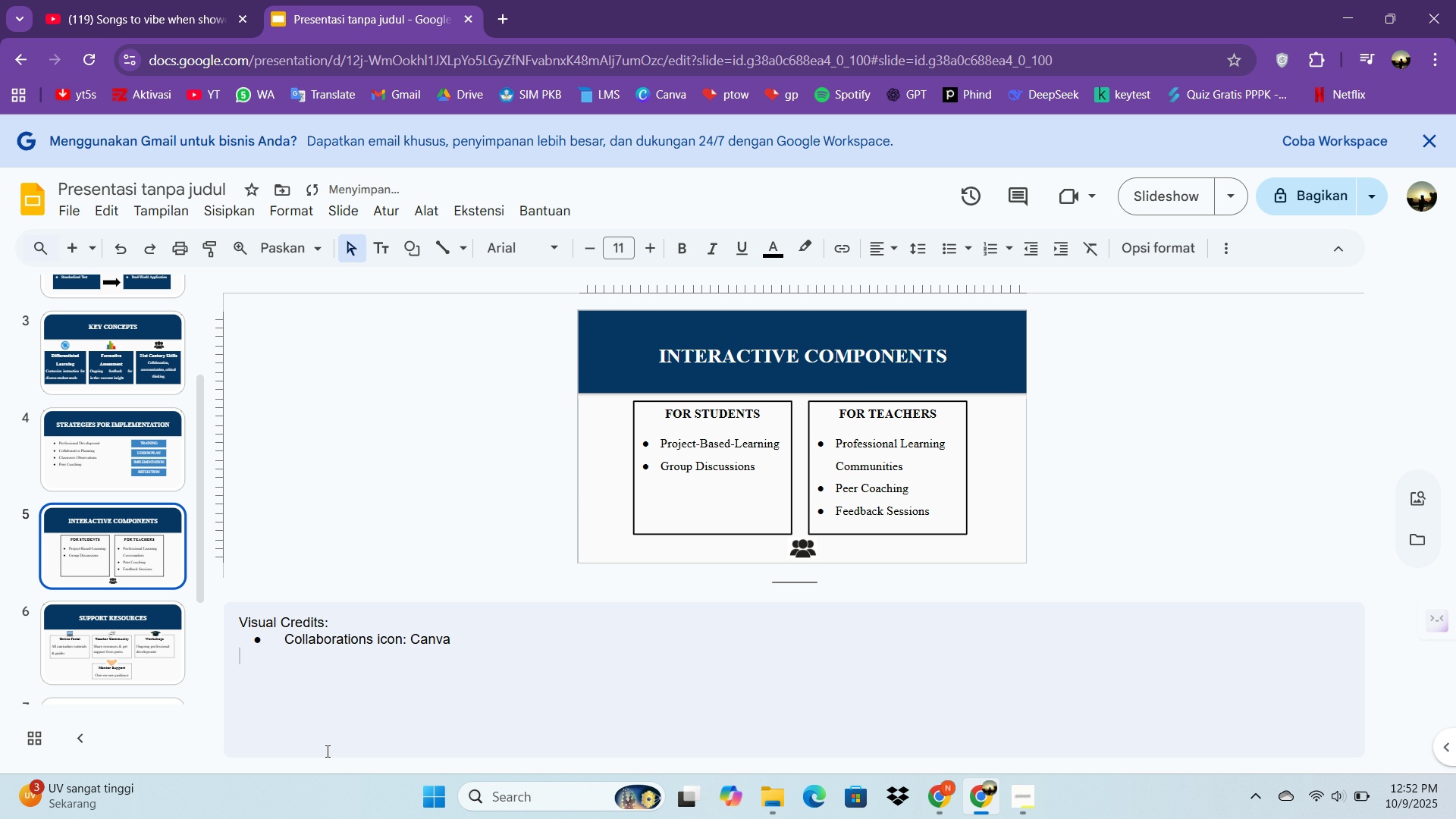 
key(Backspace)
 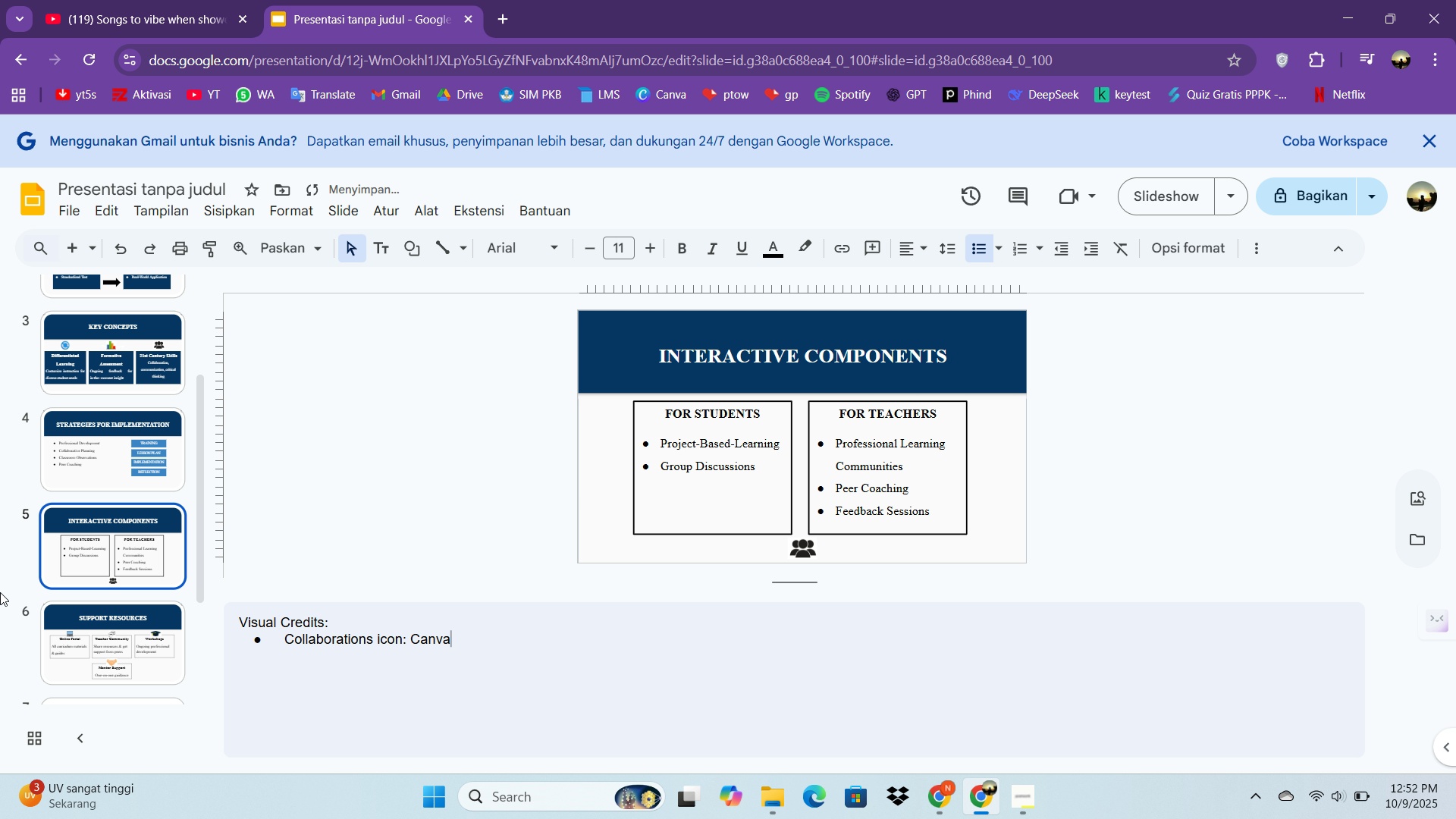 
scroll: coordinate [33, 587], scroll_direction: down, amount: 2.0
 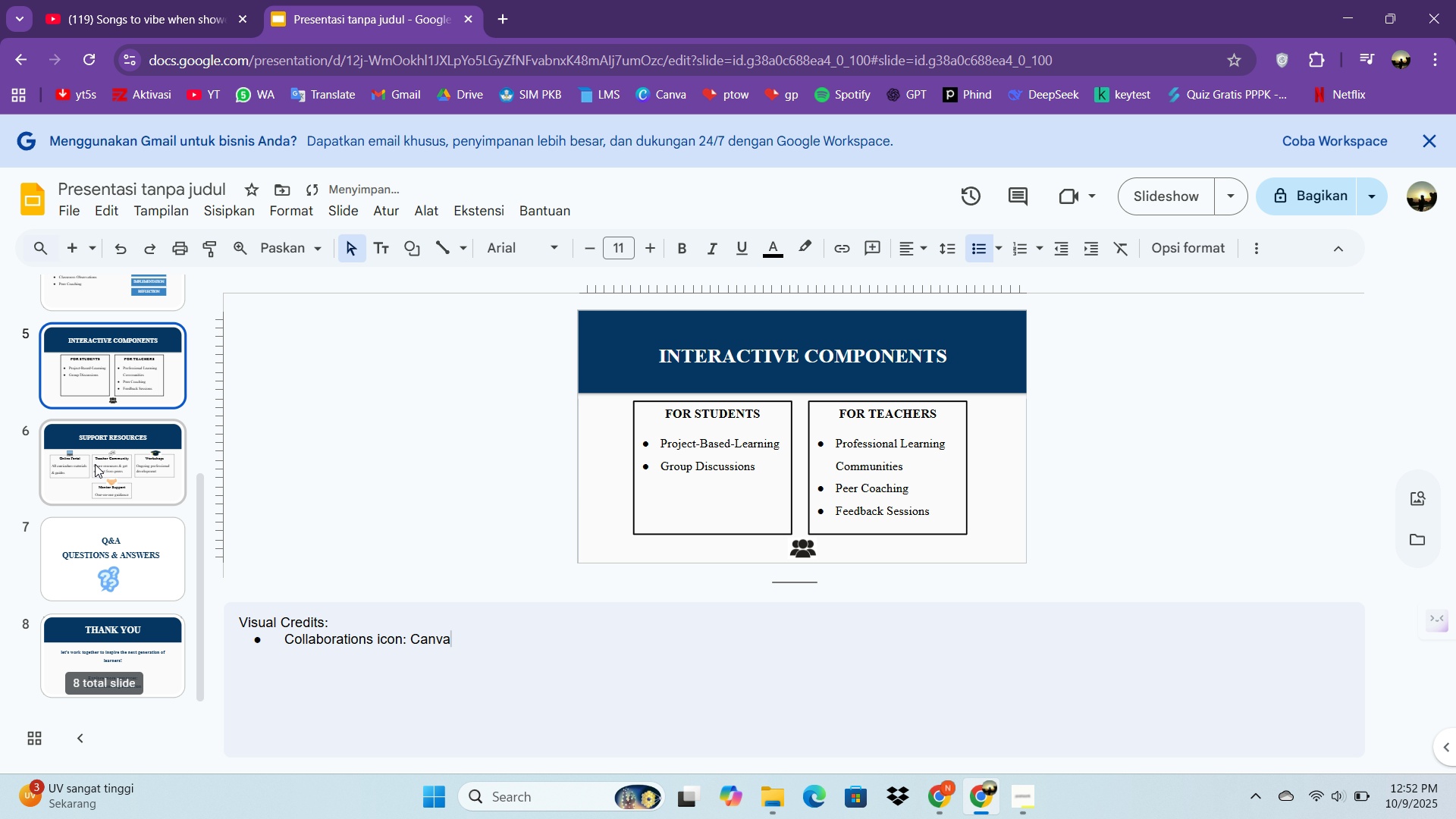 
left_click([95, 464])
 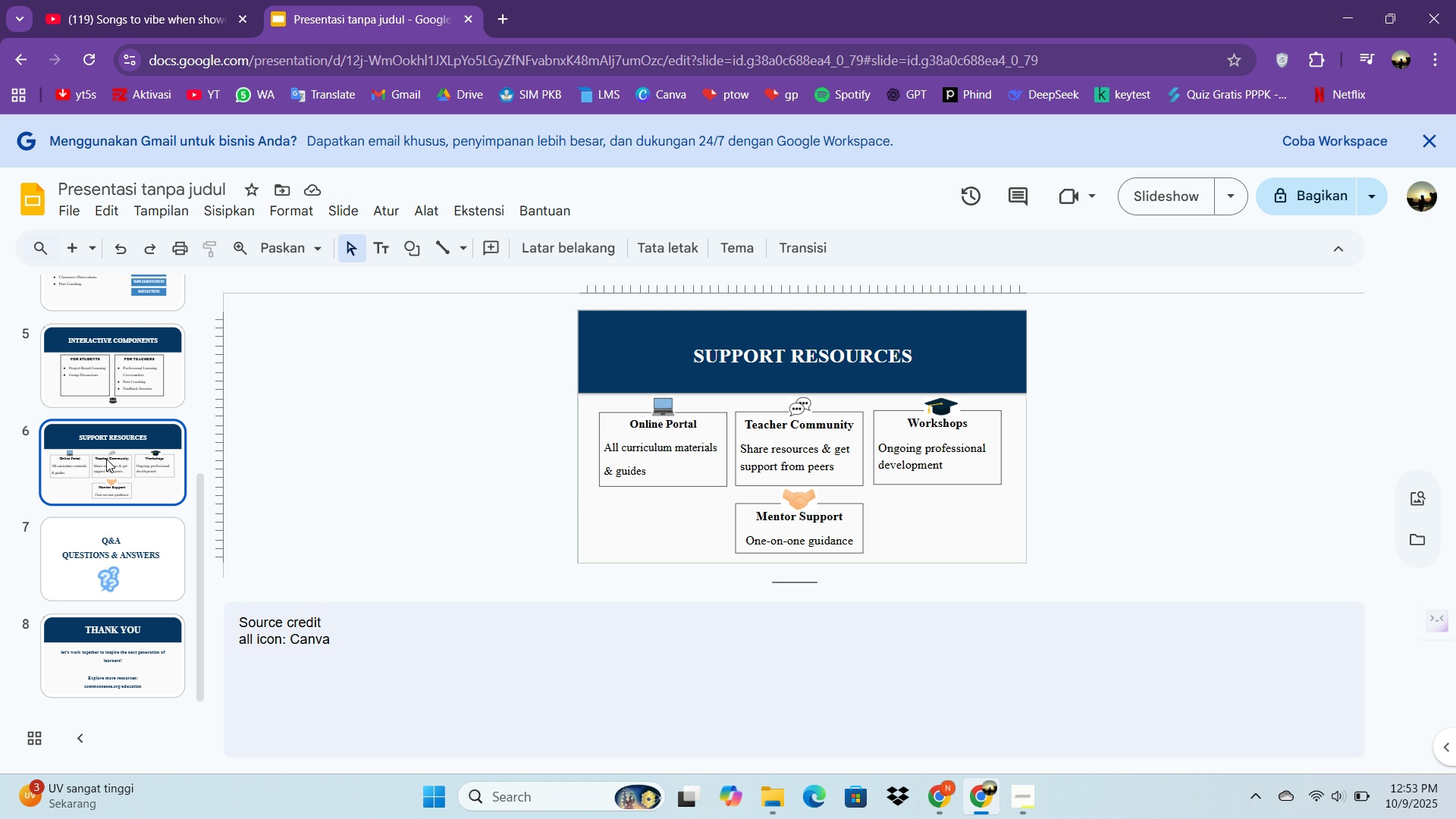 
wait(5.62)
 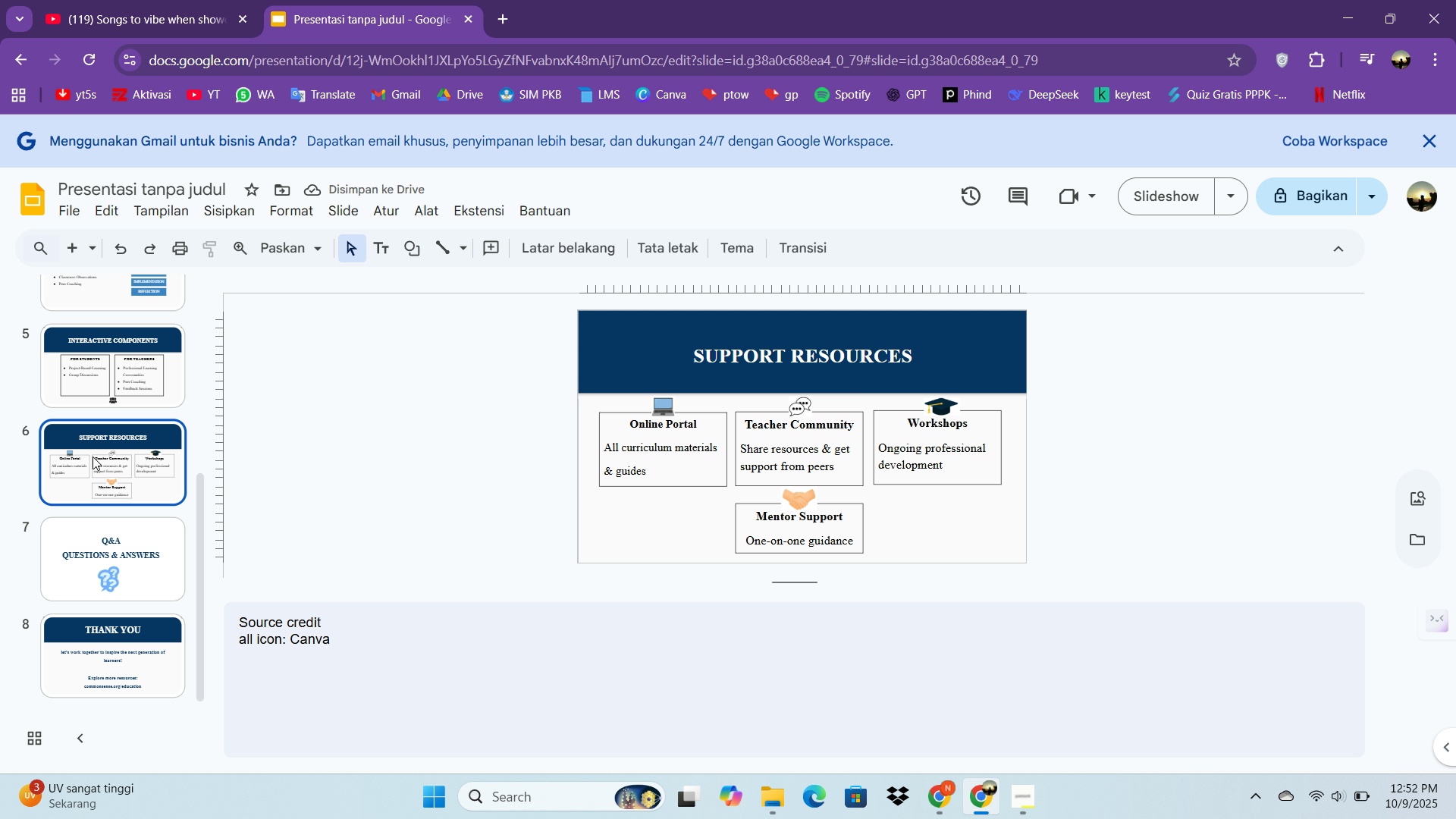 
left_click_drag(start_coordinate=[340, 636], to_coordinate=[242, 632])
 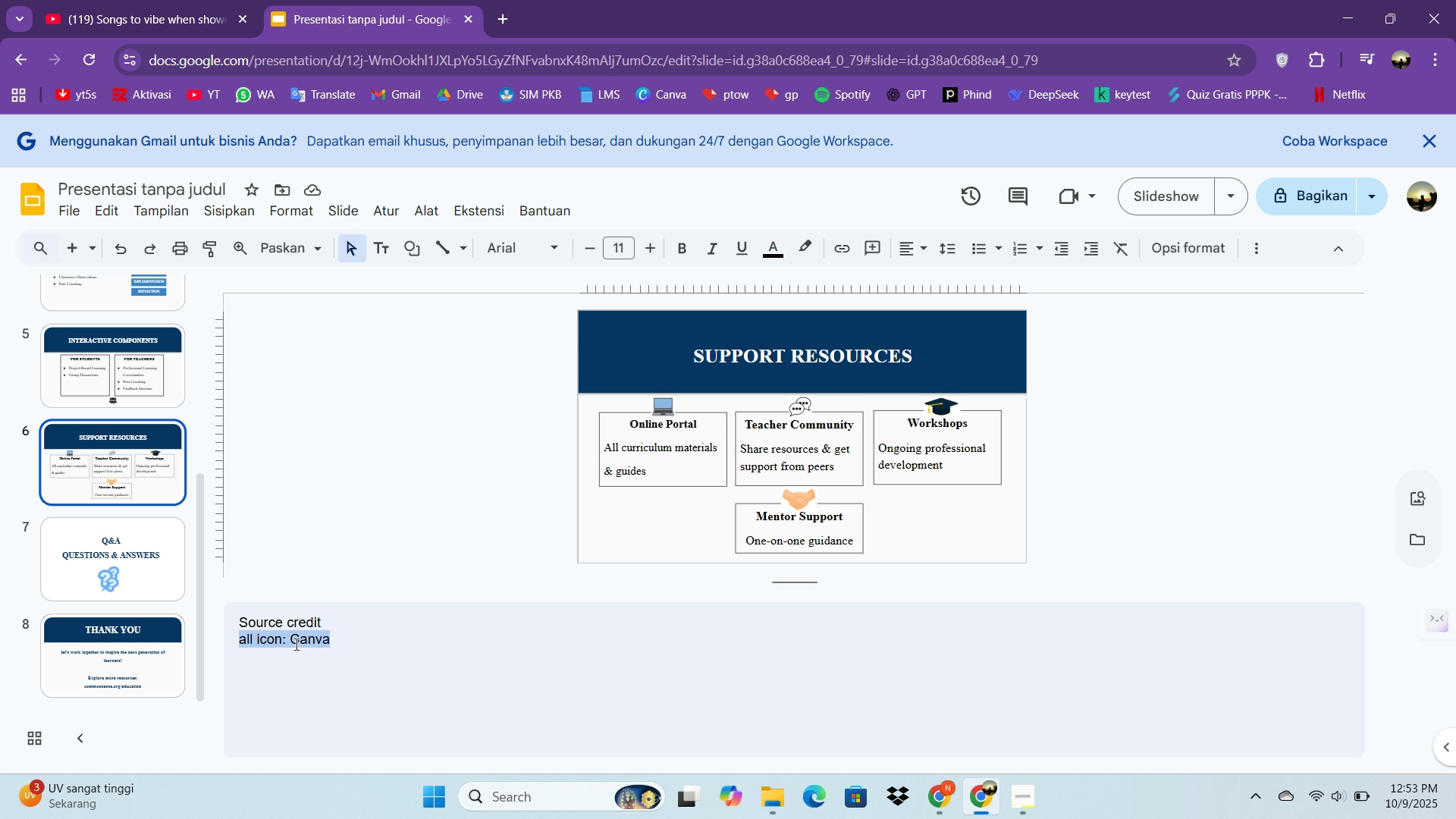 
left_click([295, 644])
 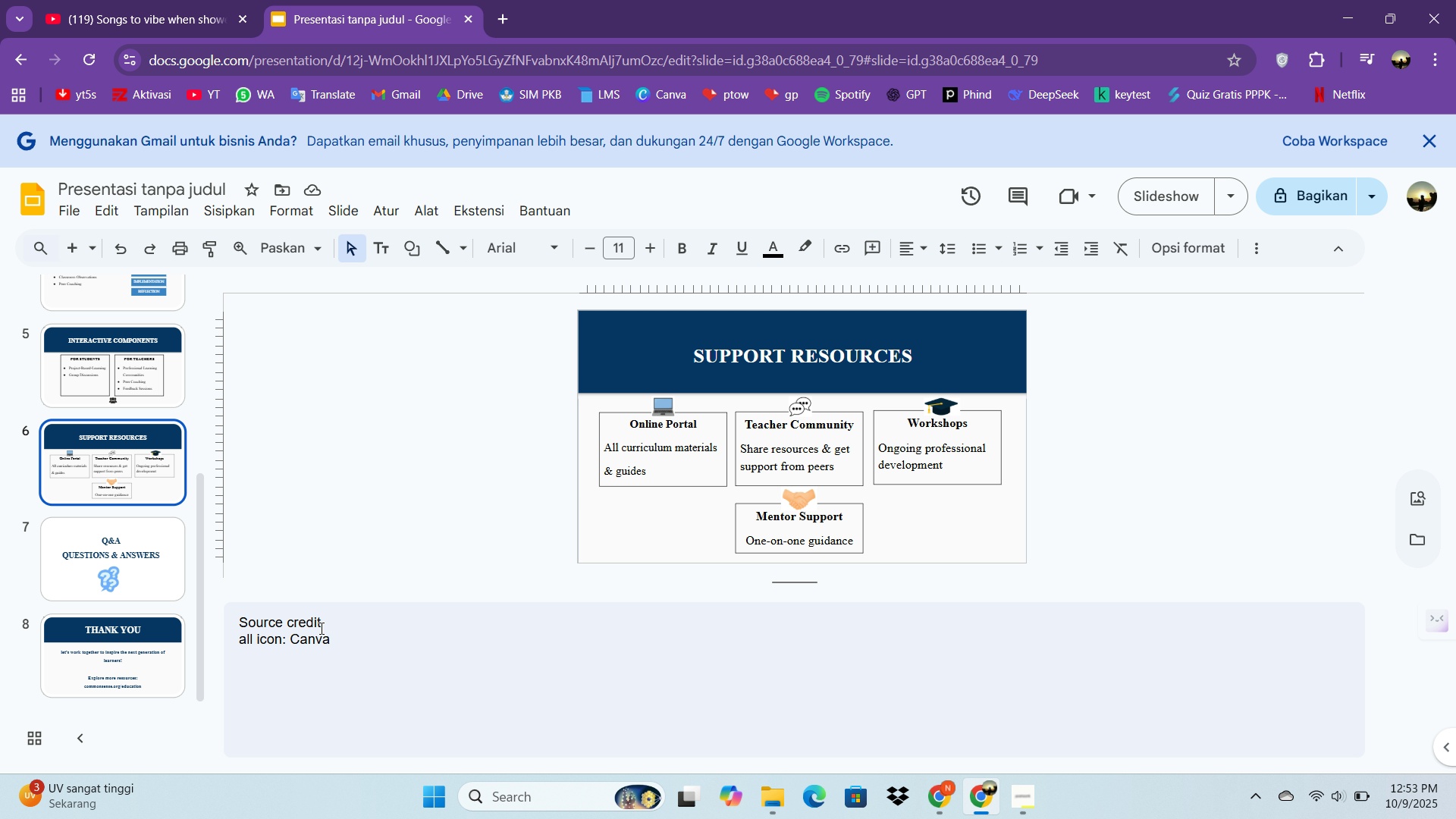 
left_click_drag(start_coordinate=[319, 624], to_coordinate=[185, 617])
 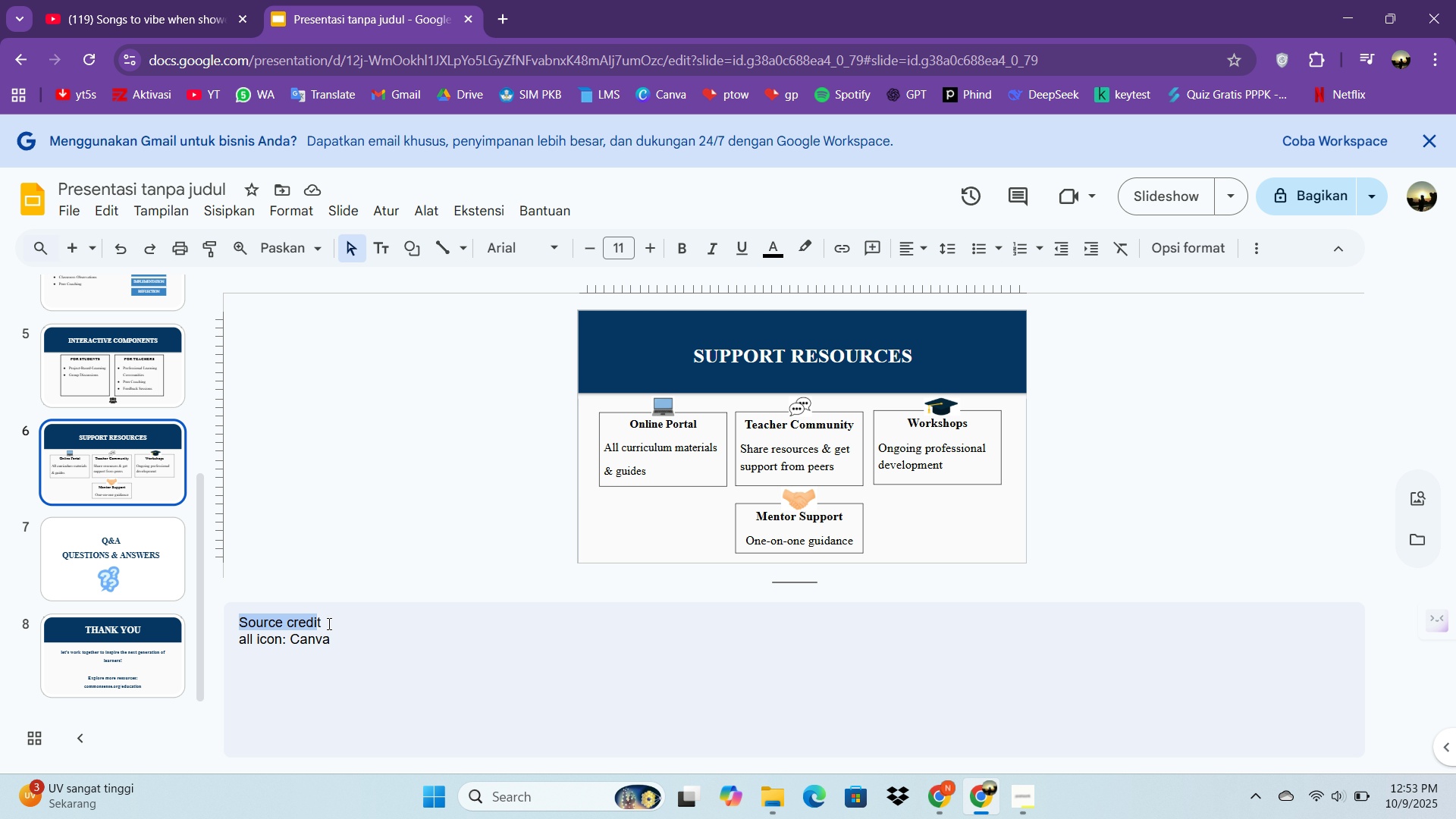 
left_click_drag(start_coordinate=[327, 622], to_coordinate=[218, 619])
 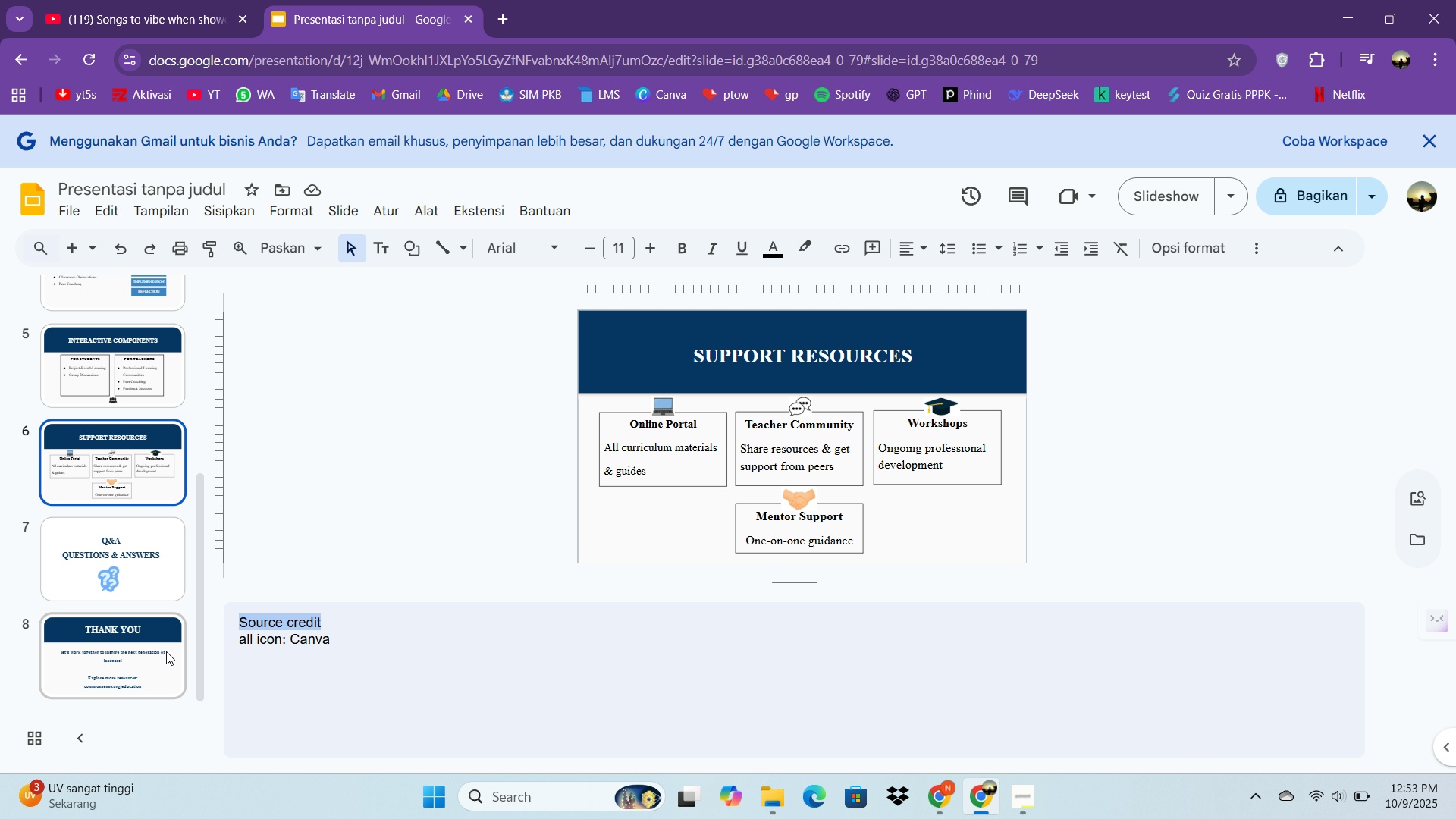 
type(Visual Cer)
key(Backspace)
key(Backspace)
type(rdits)
key(Backspace)
key(Backspace)
key(Backspace)
key(Backspace)
type(edits:)
 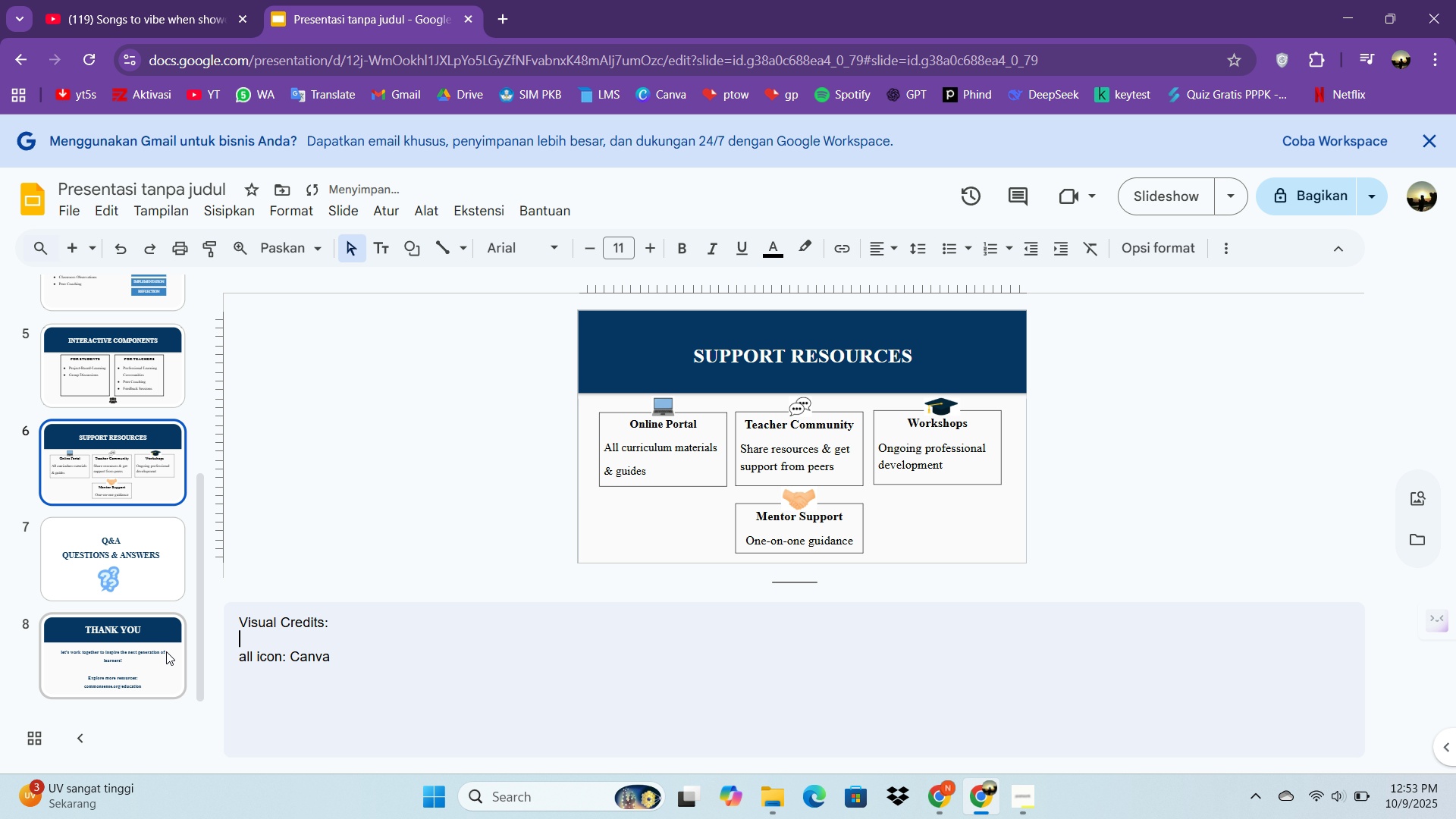 
key(Enter)
 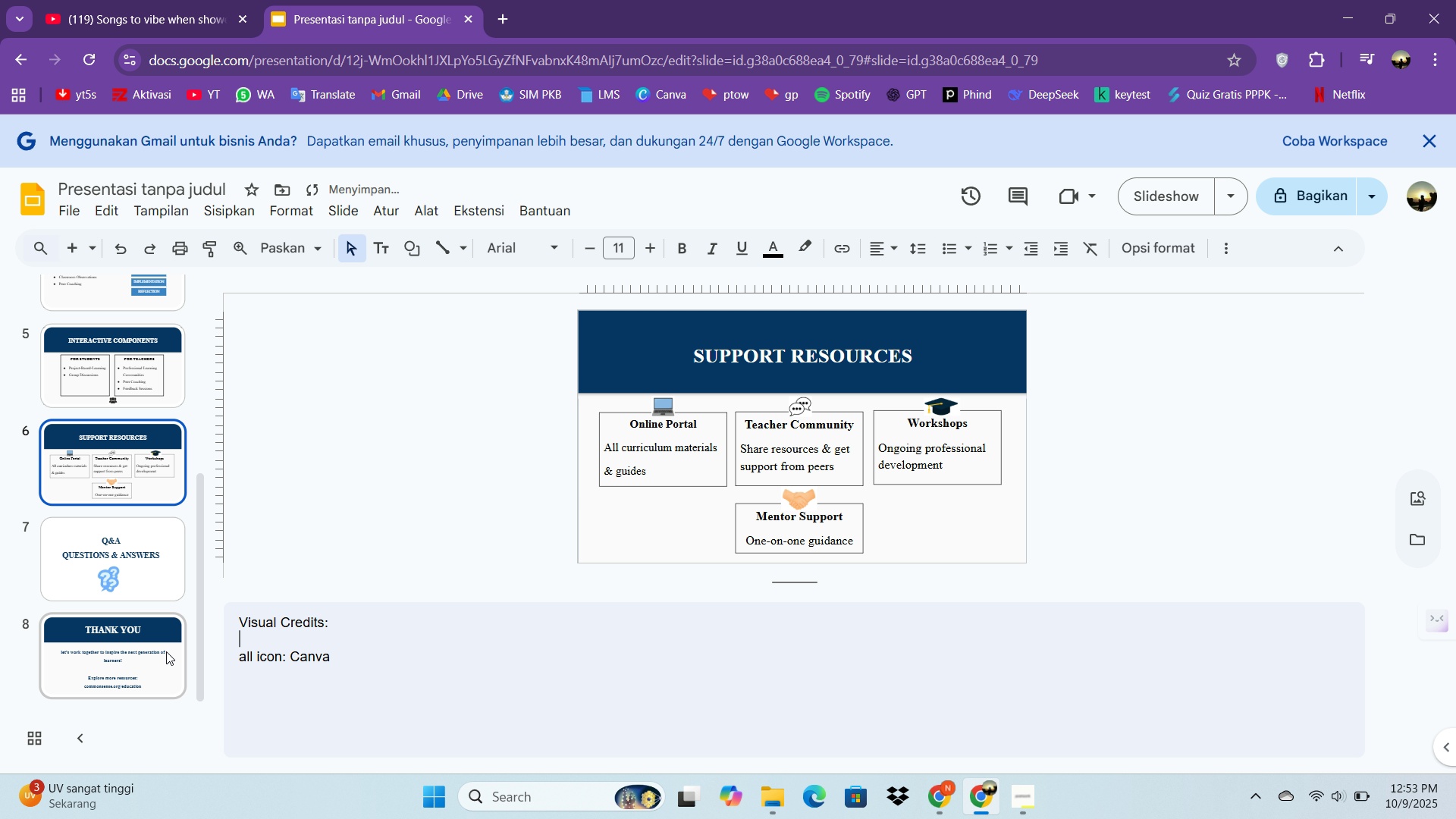 
key(Backspace)
 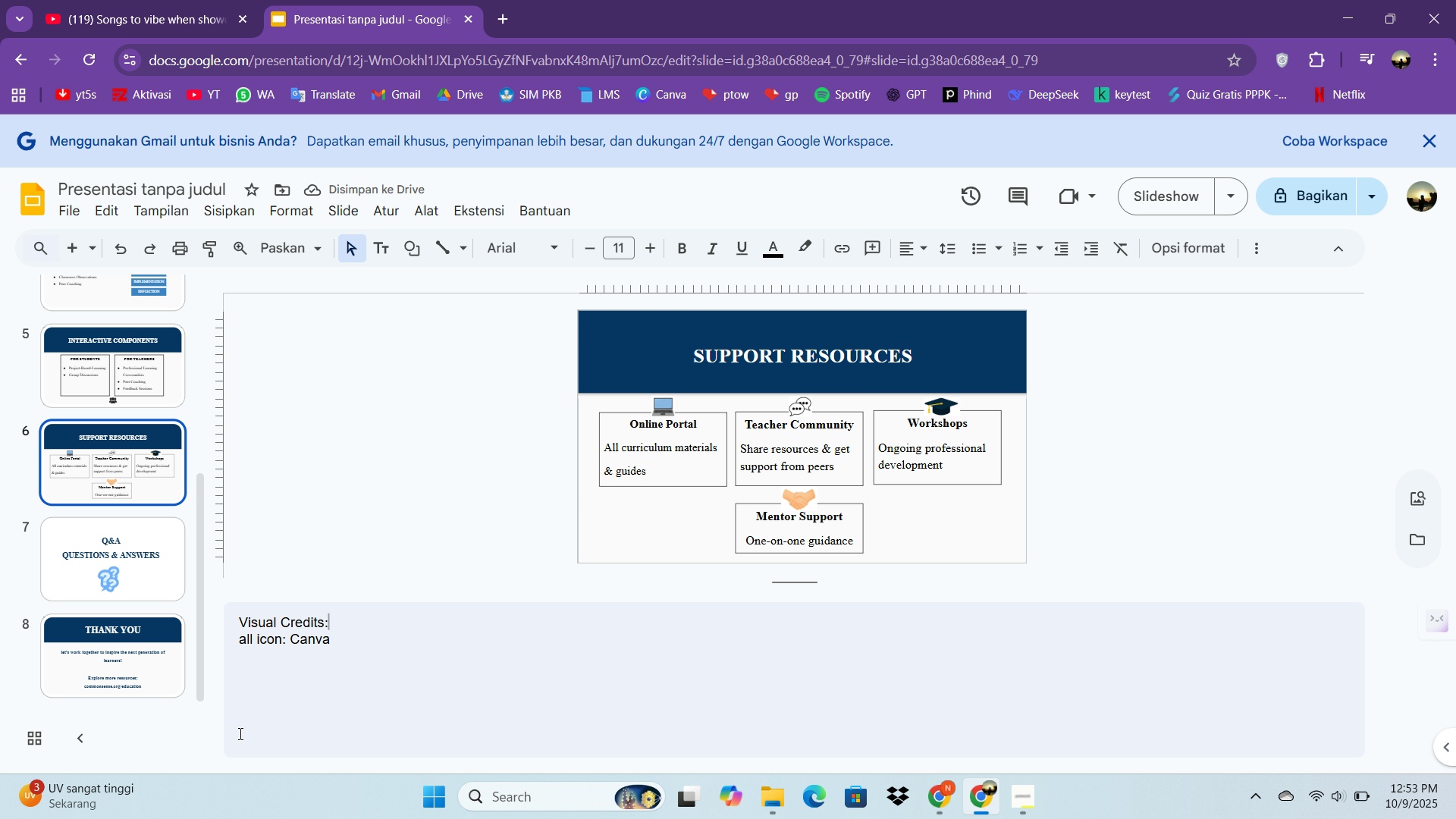 
wait(5.95)
 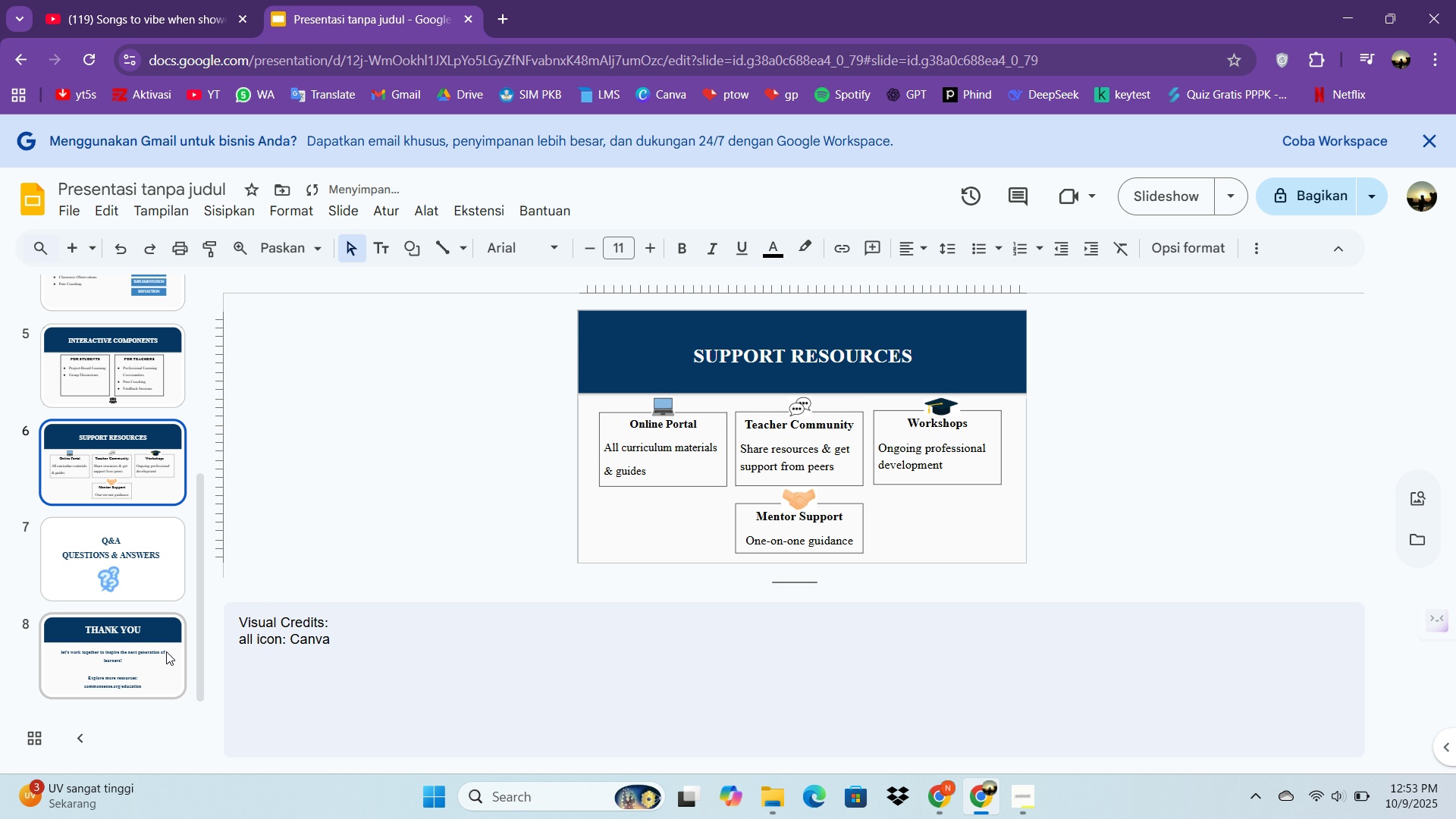 
left_click([284, 632])
 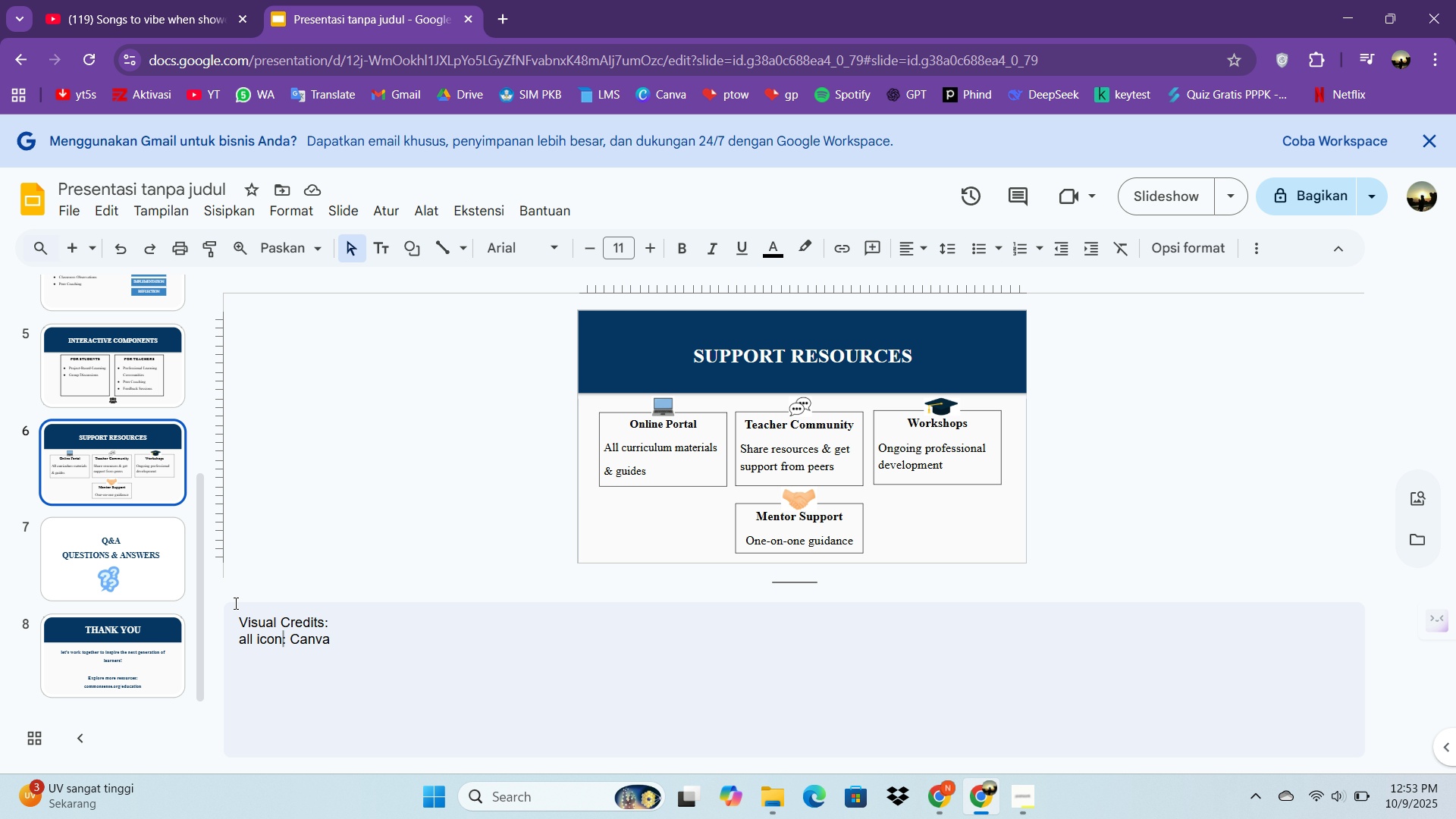 
type(s used under )
key(Backspace)
key(Backspace)
key(Backspace)
key(Backspace)
 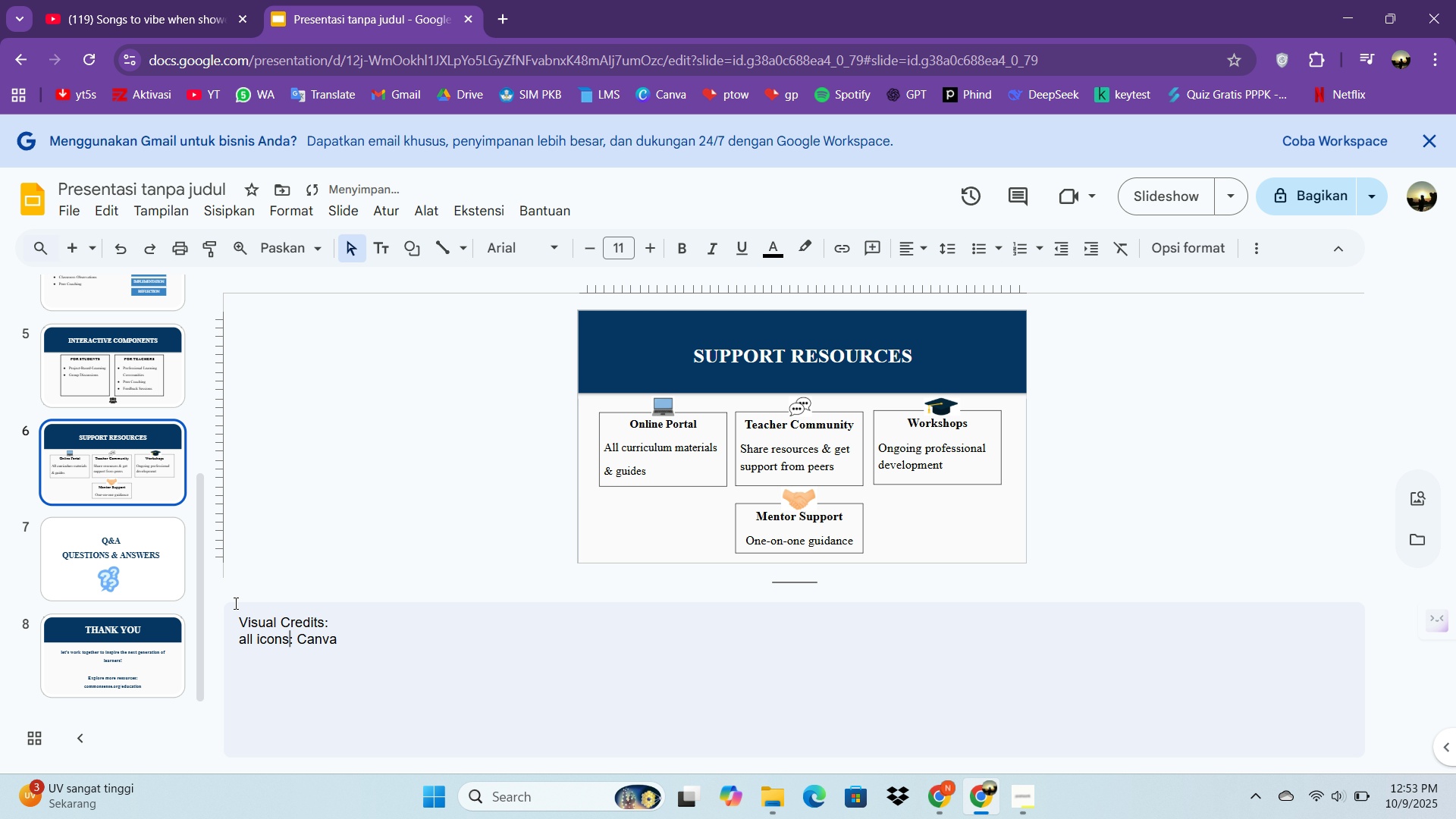 
left_click([355, 642])
 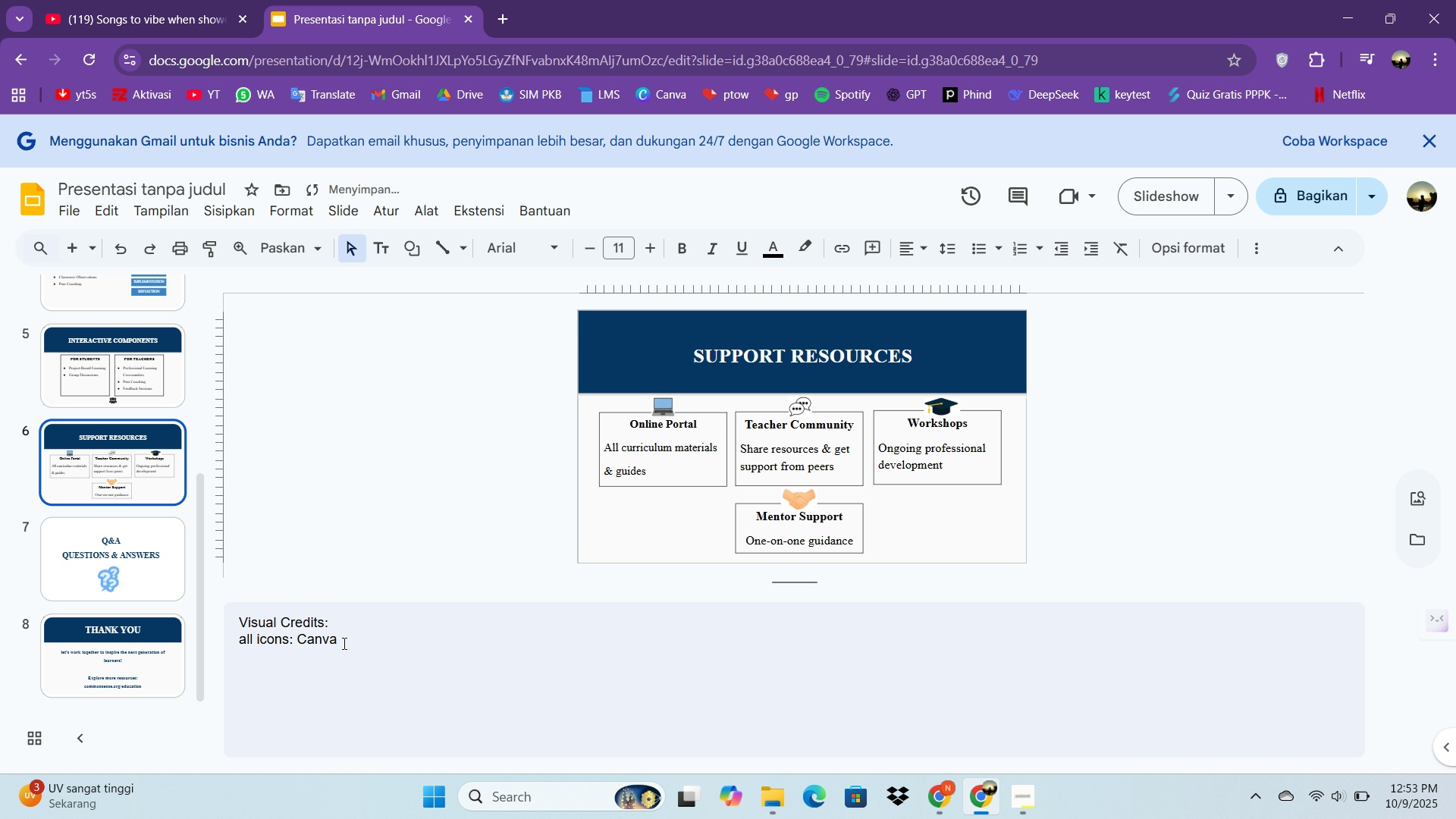 
key(Enter)
 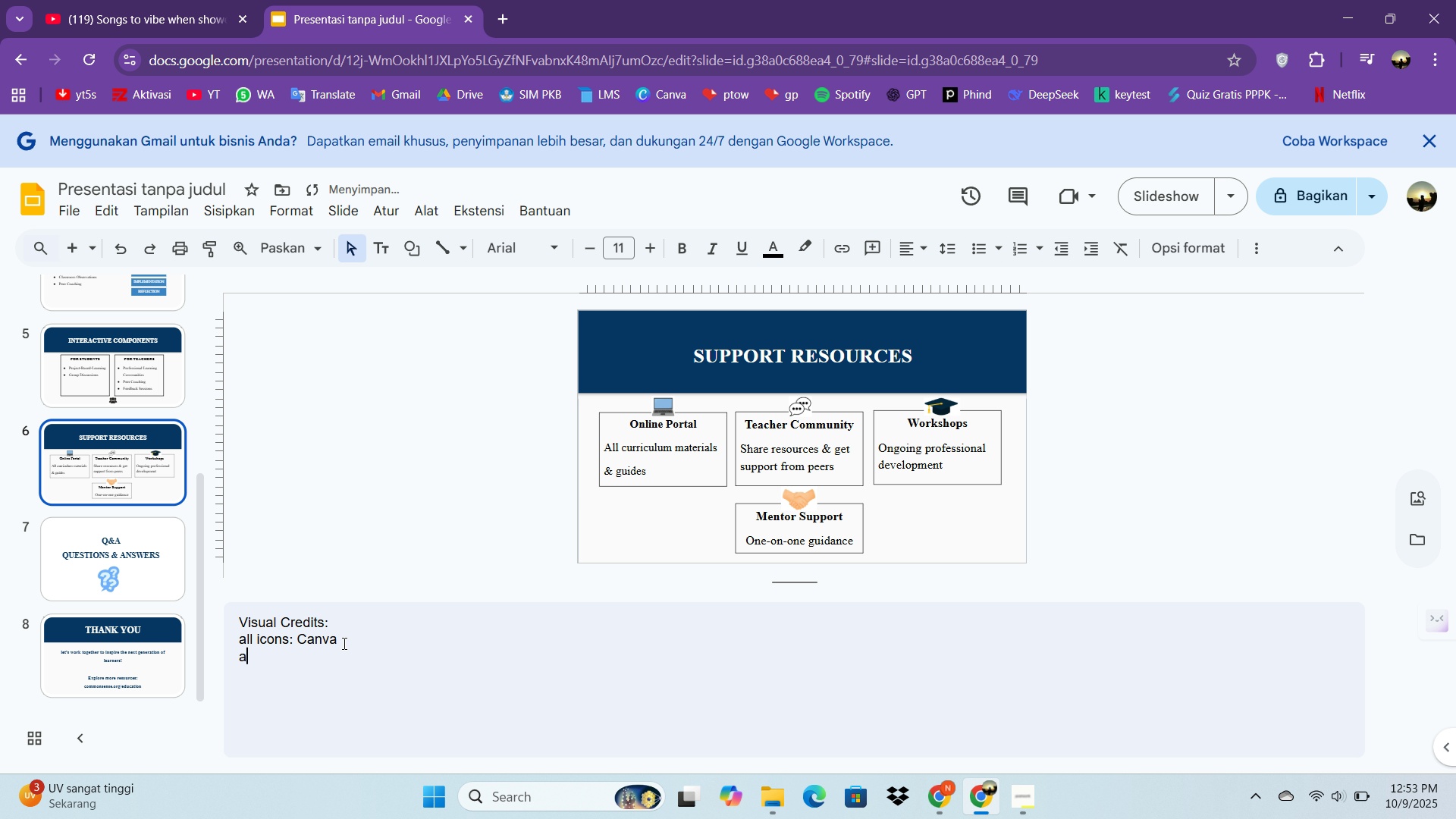 
type(all icons used under free license.)
 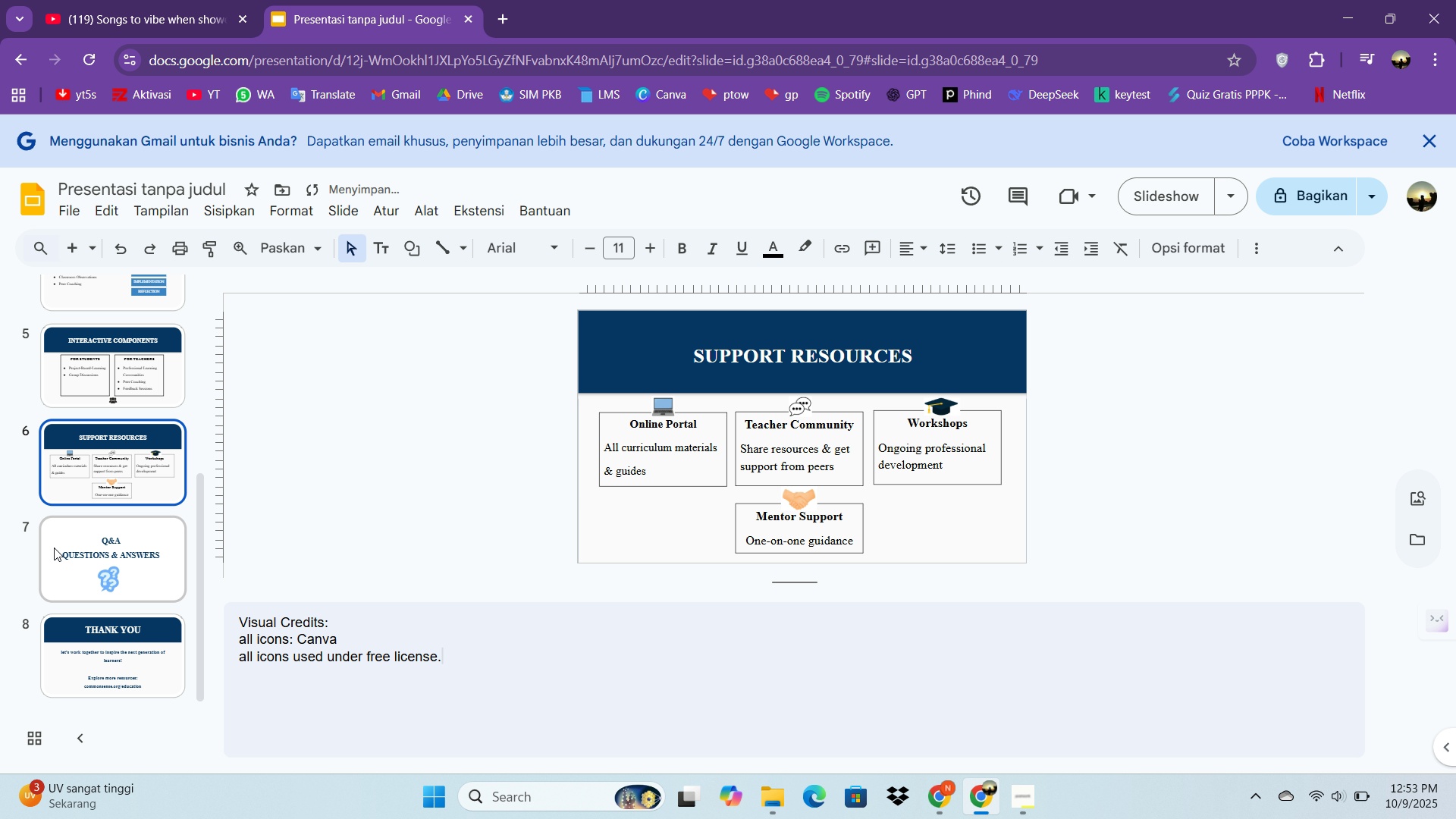 
left_click([59, 545])
 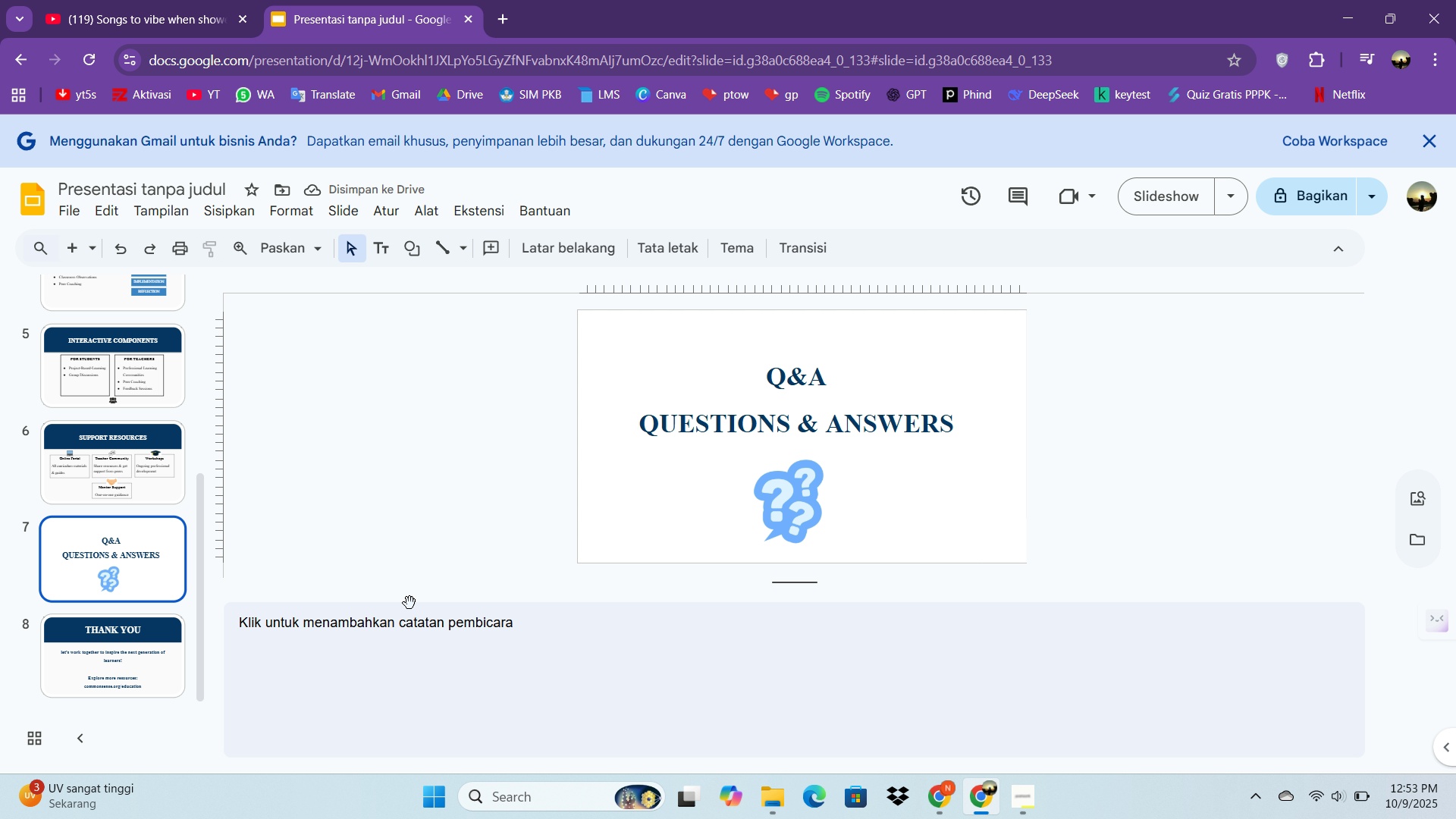 
left_click([477, 645])
 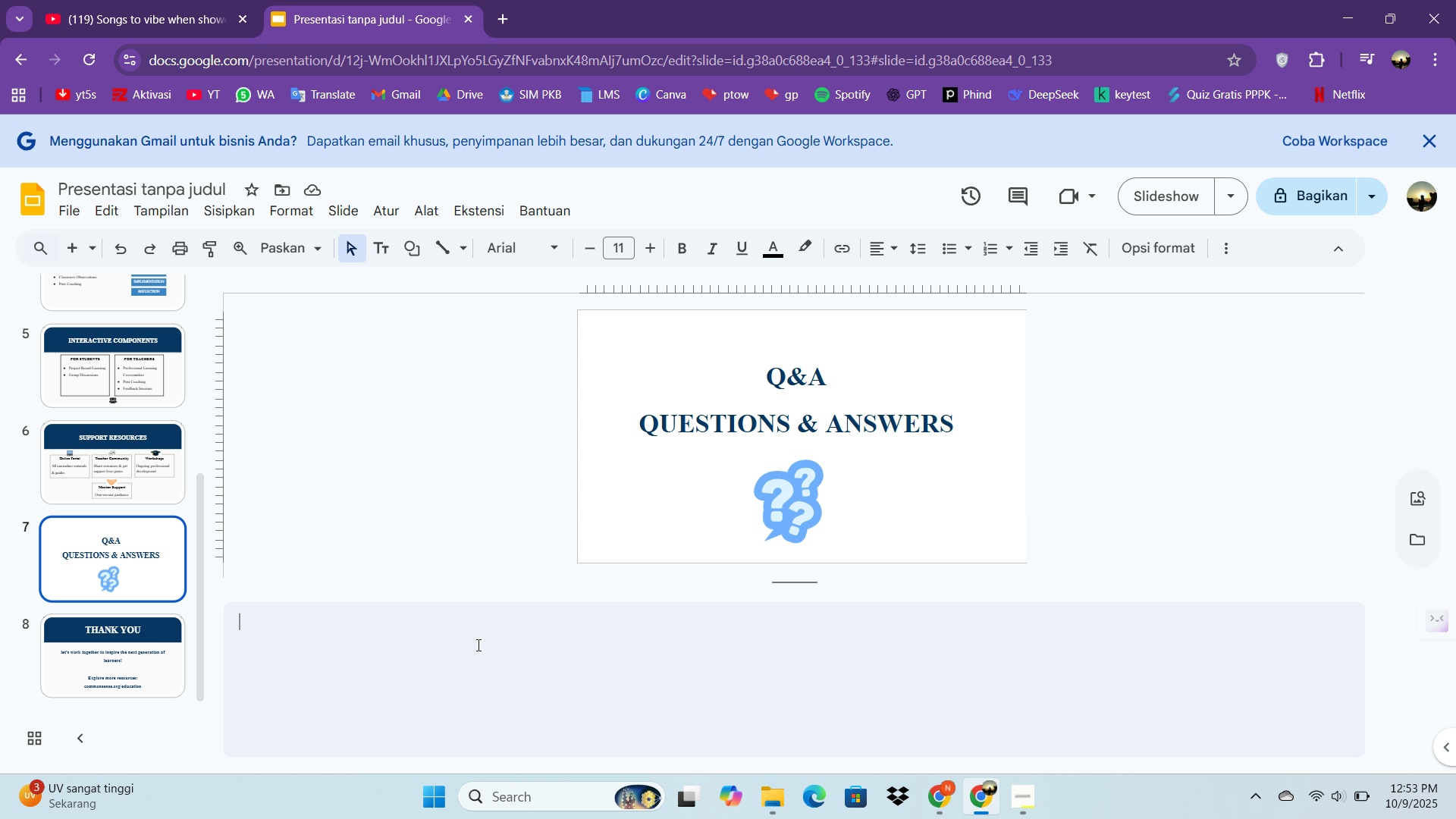 
type(Visuda)
key(Backspace)
key(Backspace)
type(al Creduts)
key(Backspace)
key(Backspace)
key(Backspace)
type(its:)
 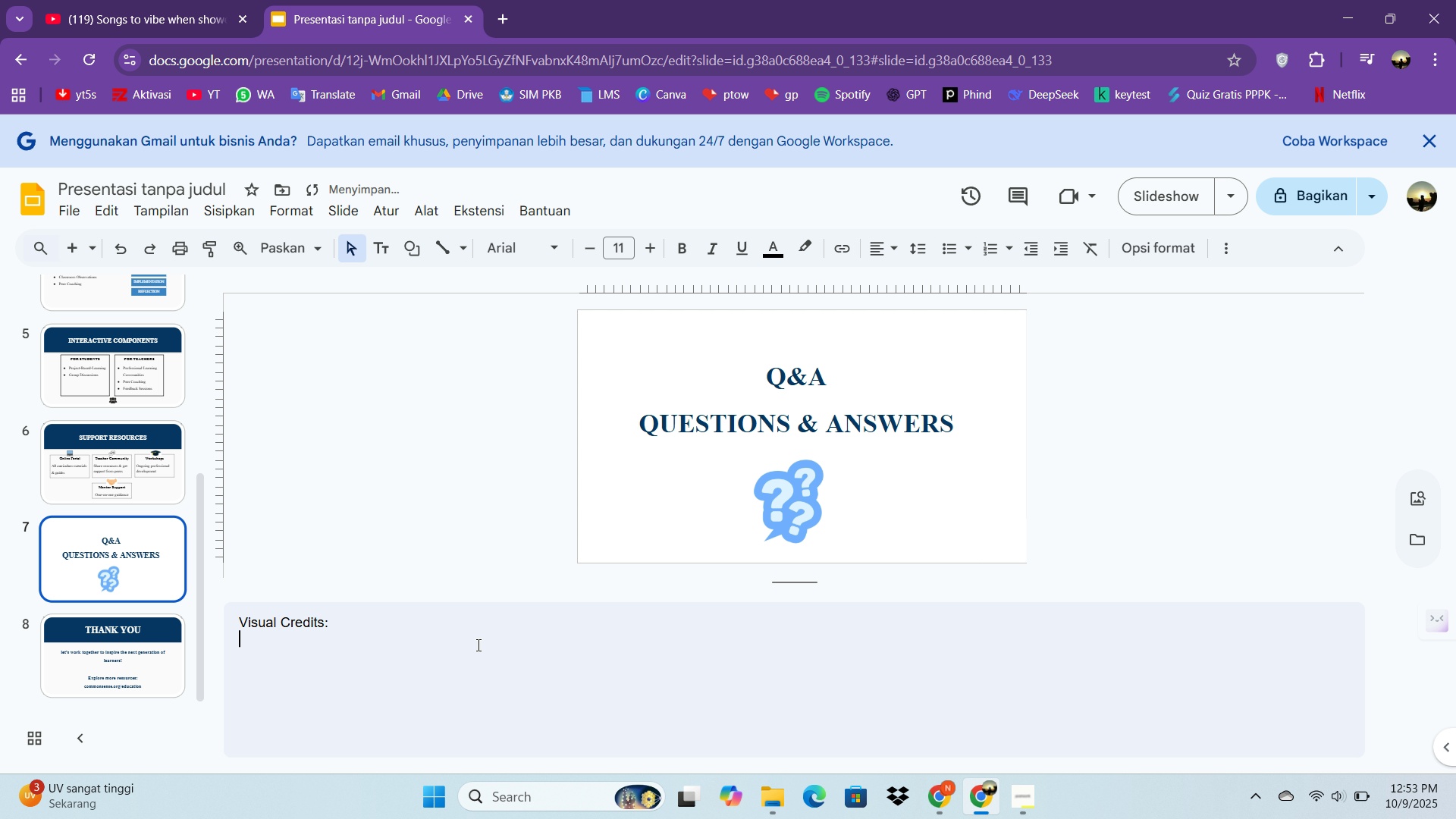 
key(Enter)
 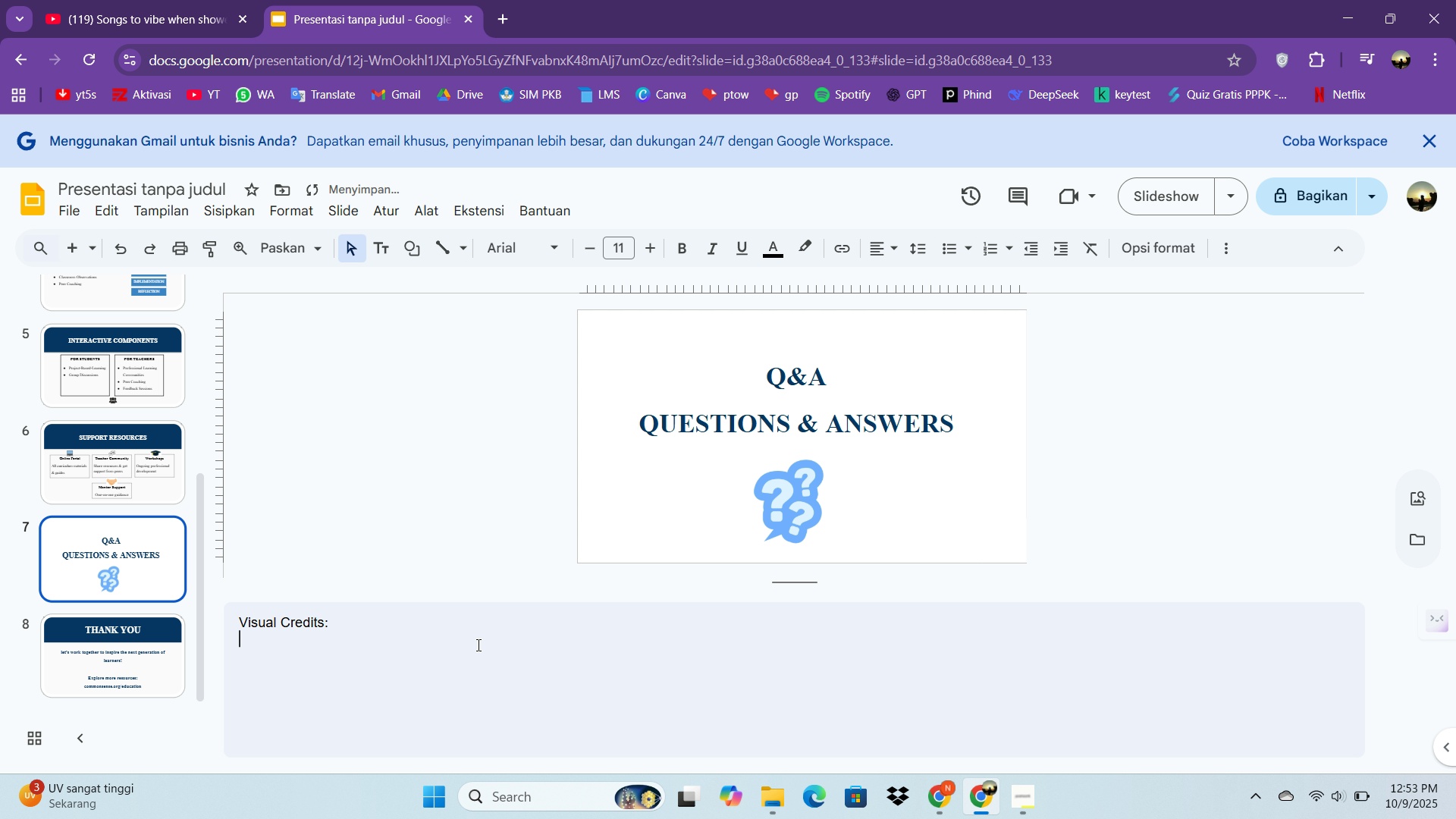 
type(Question mark icon : Canca\)
key(Backspace)
key(Backspace)
key(Backspace)
type(va)
 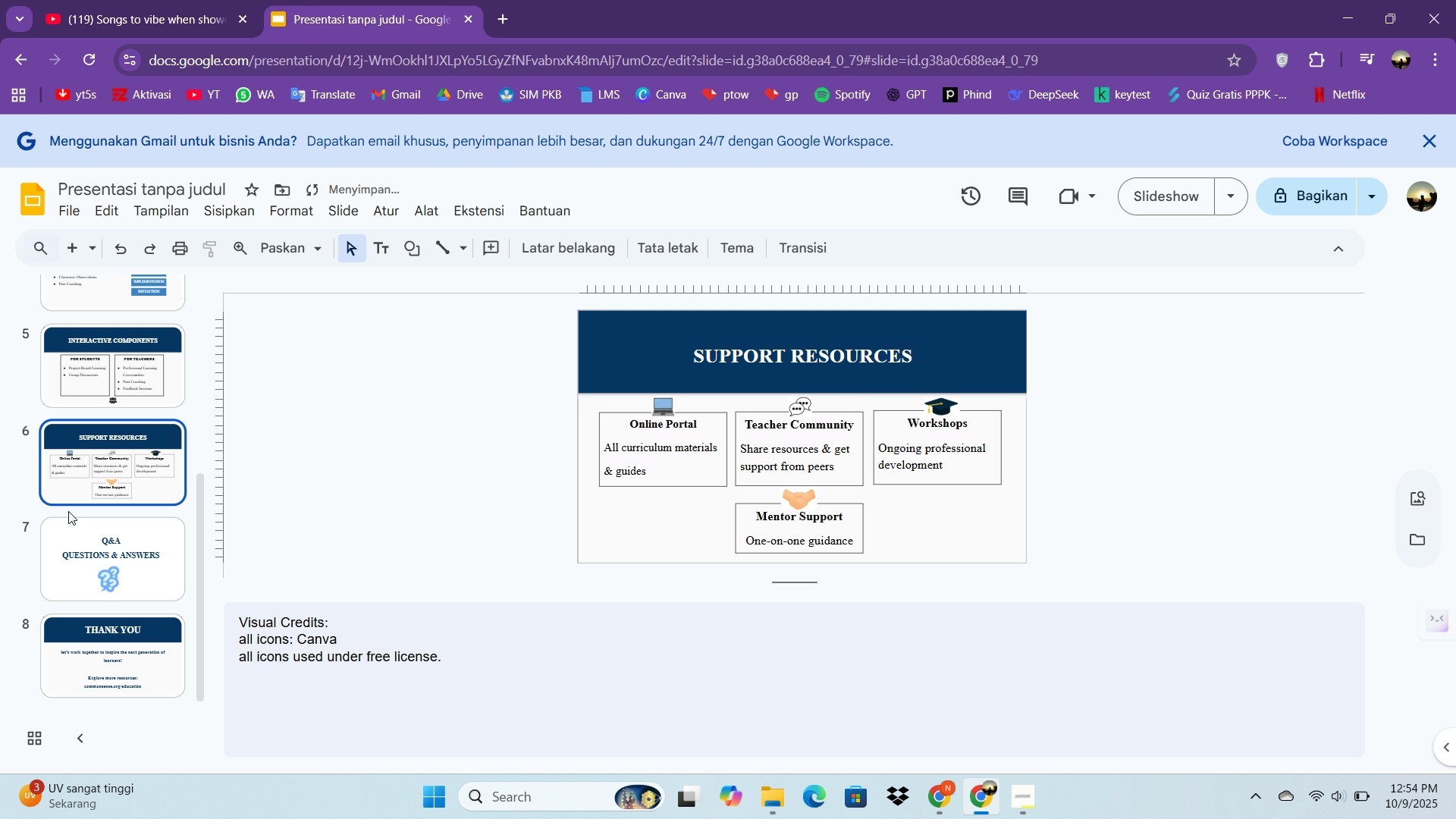 
left_click([68, 529])
 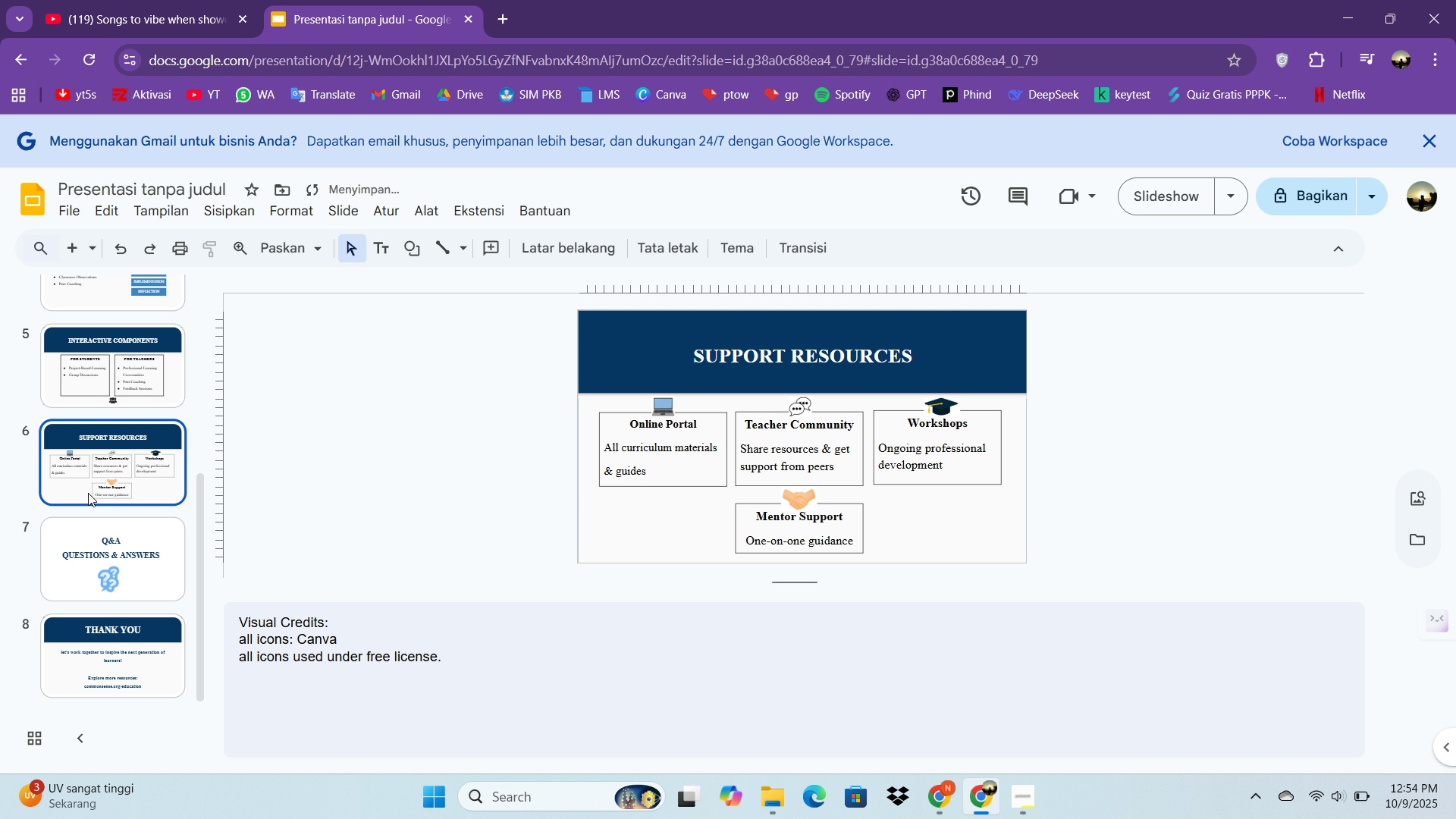 
left_click([88, 493])
 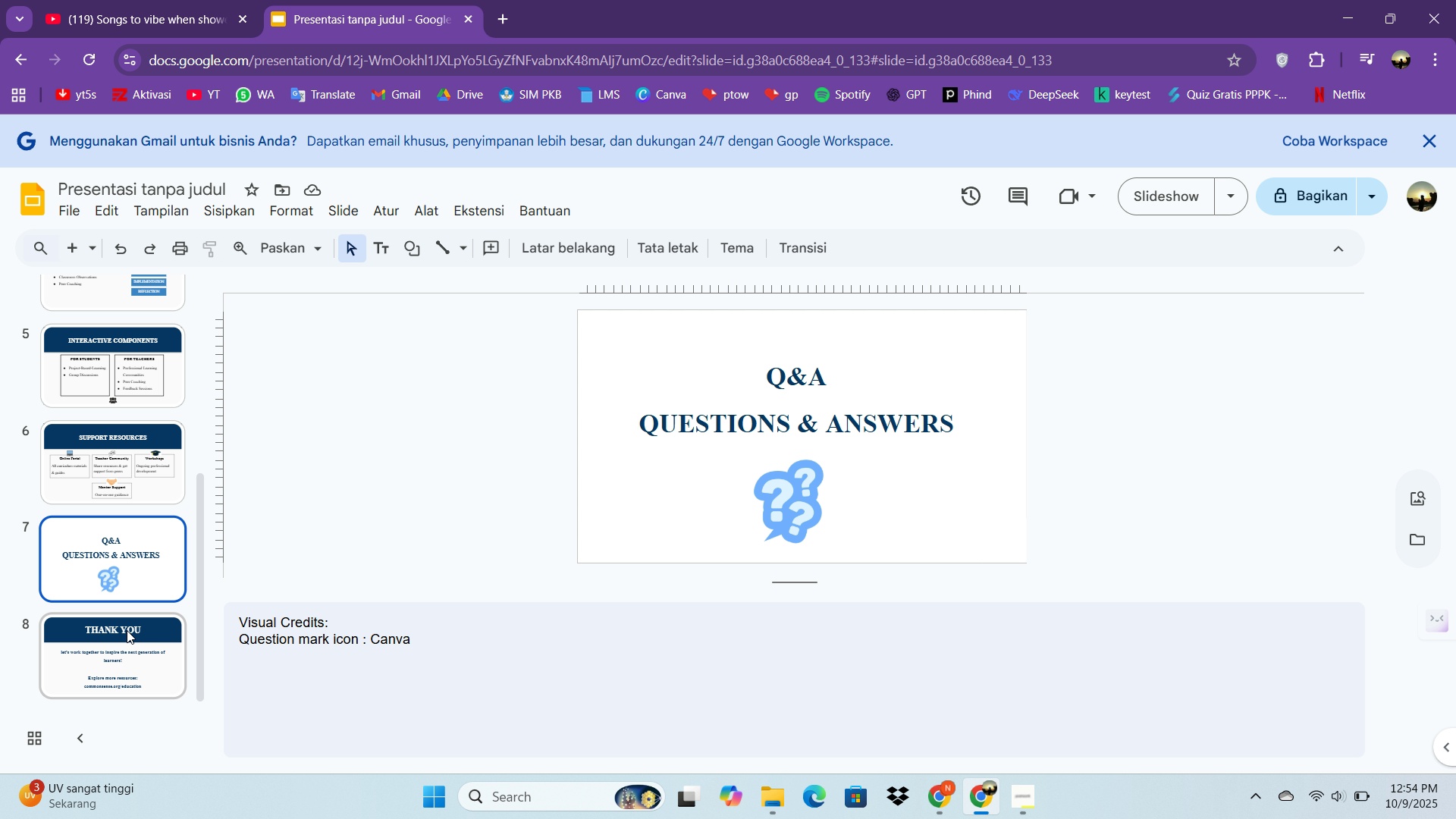 
left_click([134, 664])
 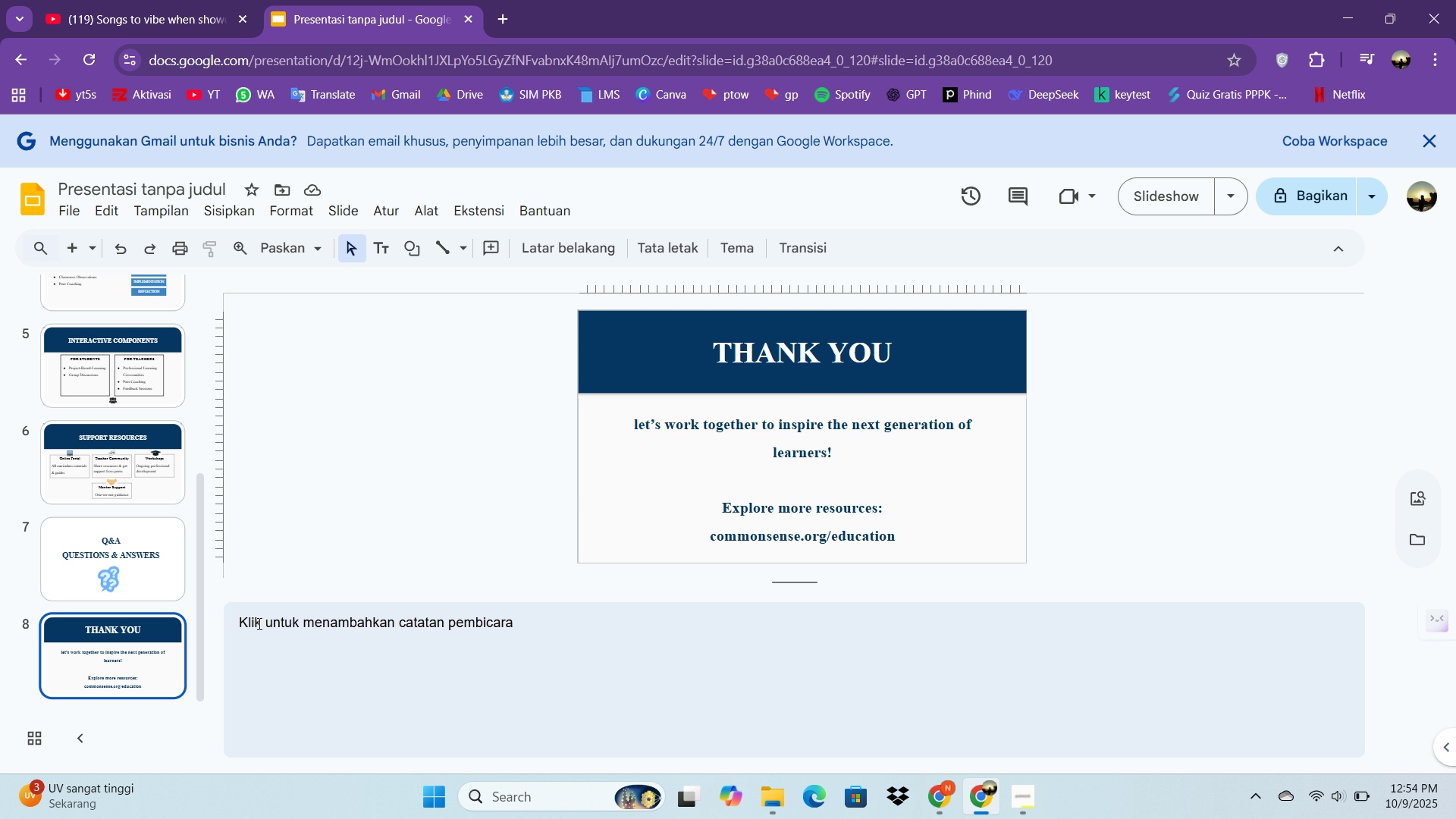 
left_click([258, 623])
 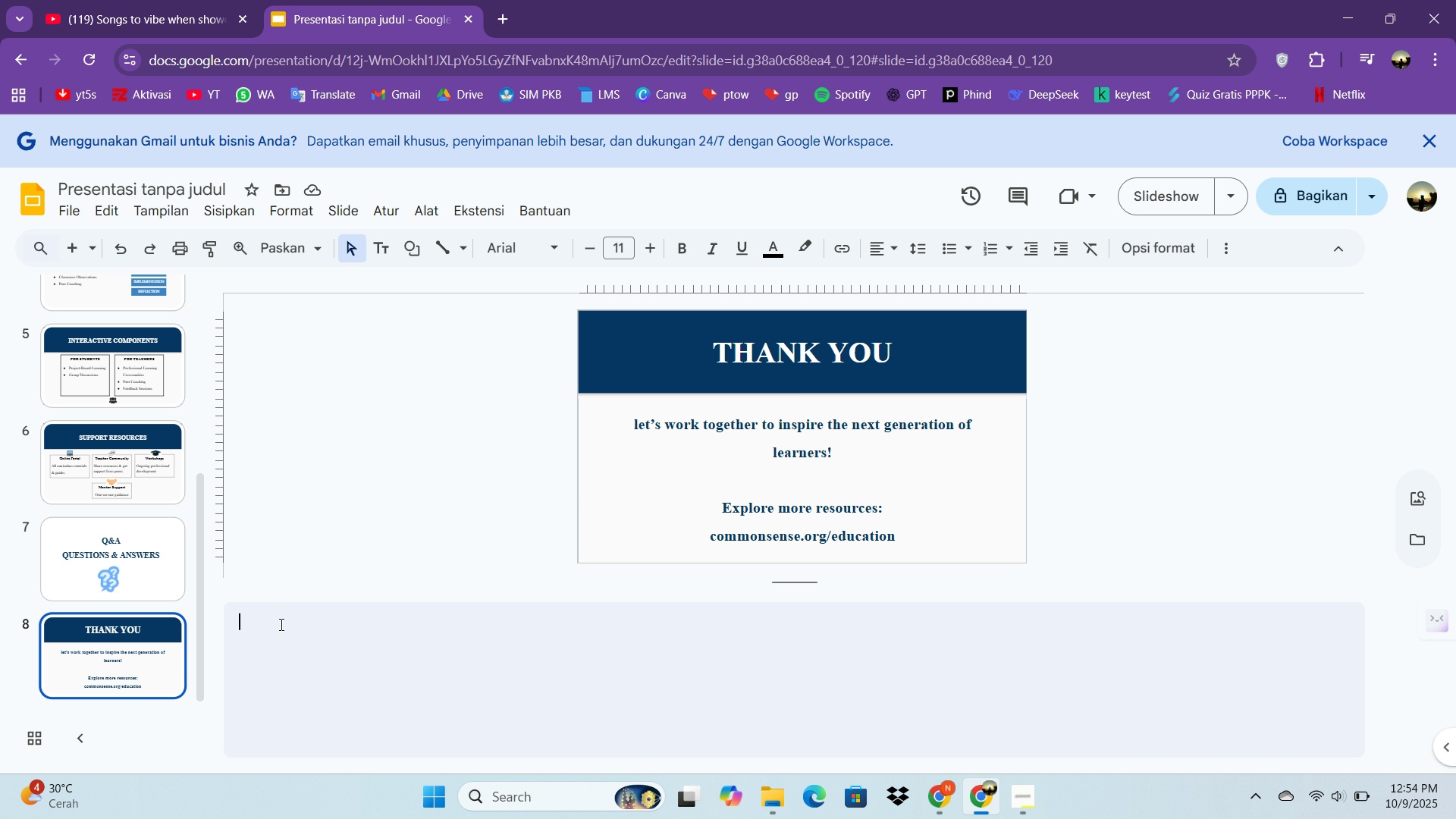 
wait(5.76)
 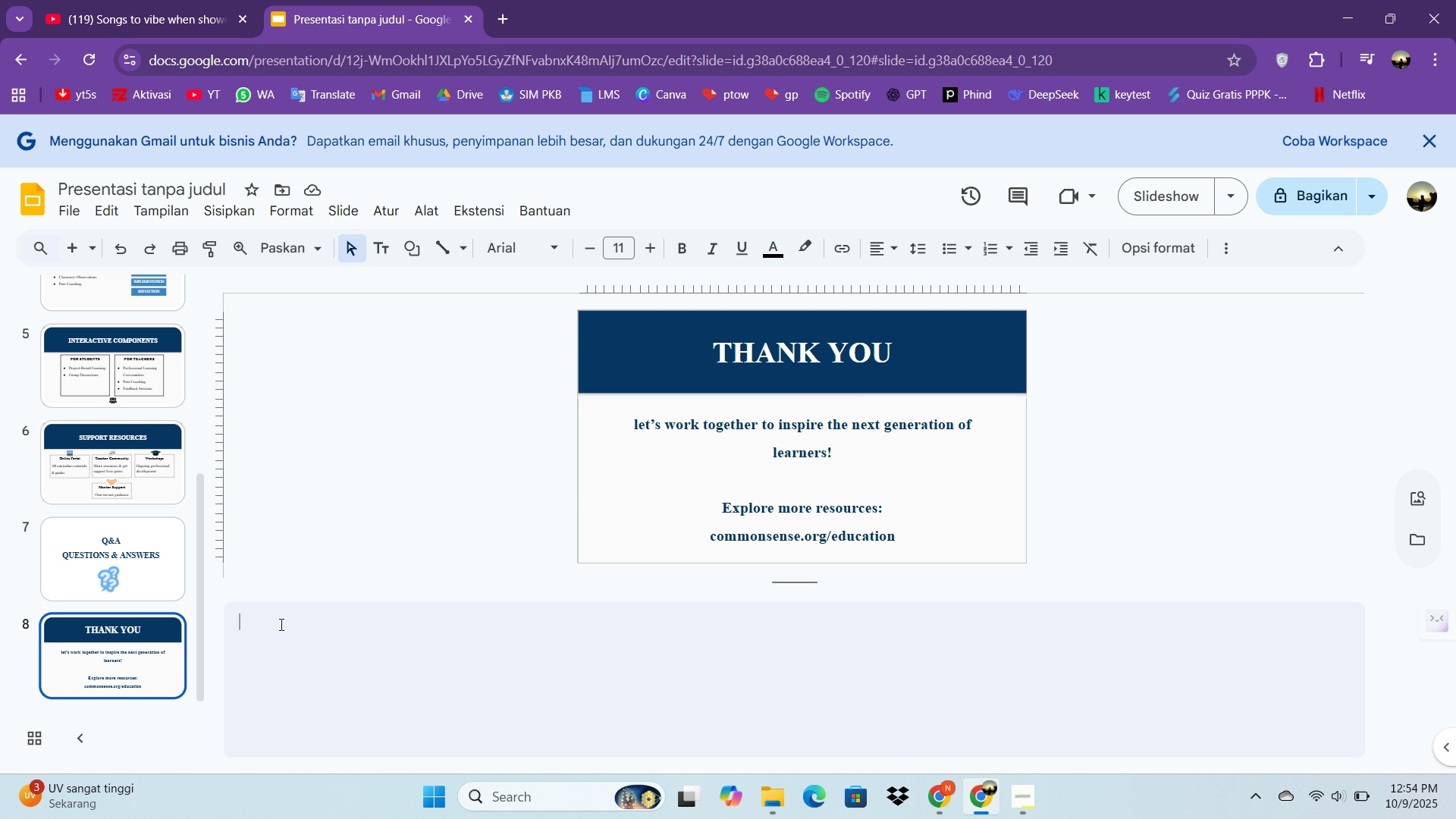 
type(Visual credits")
key(Backspace)
key(Backspace)
key(Backspace)
key(Backspace)
key(Backspace)
key(Backspace)
key(Backspace)
key(Backspace)
type(Credits:)
 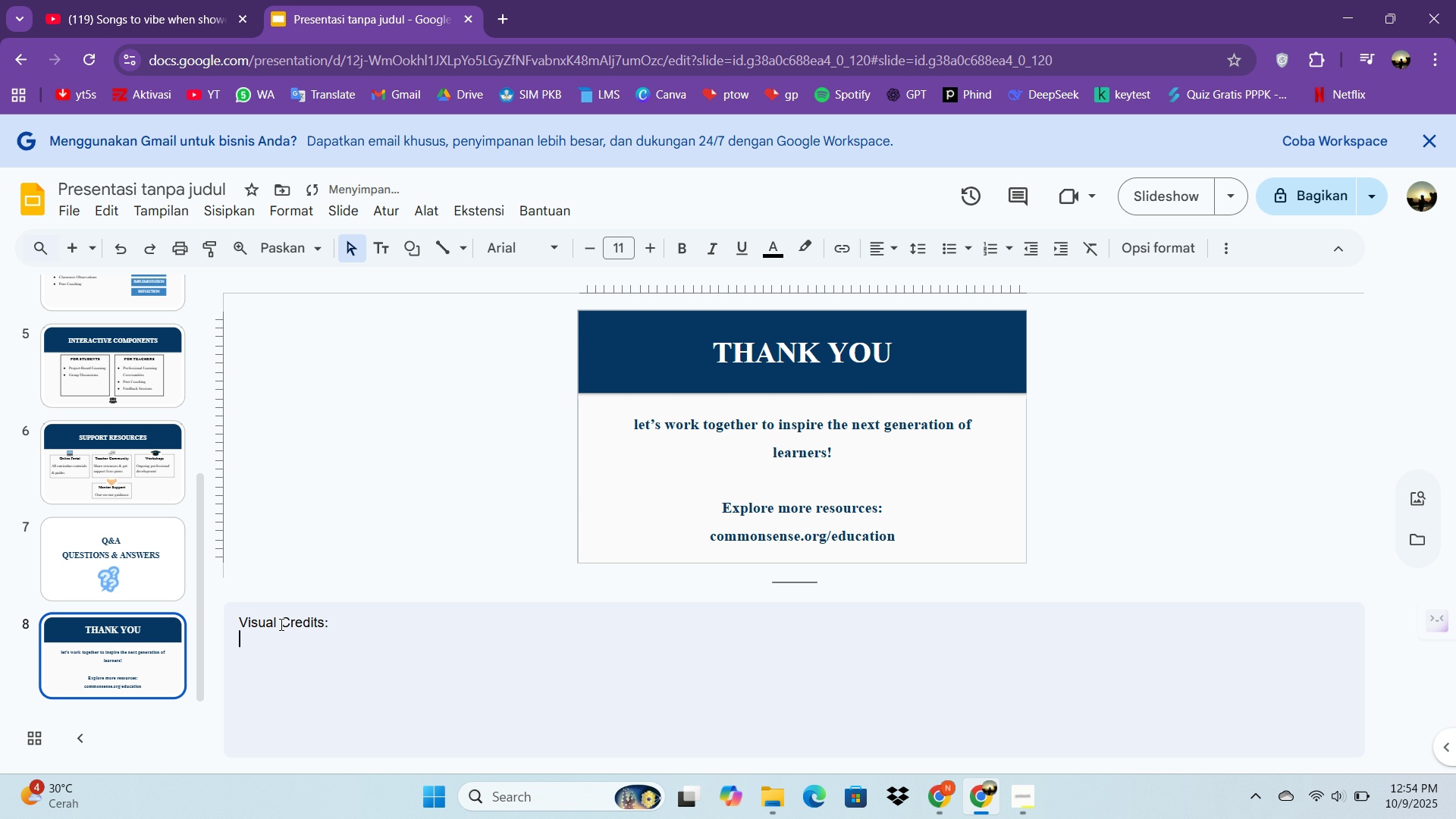 
 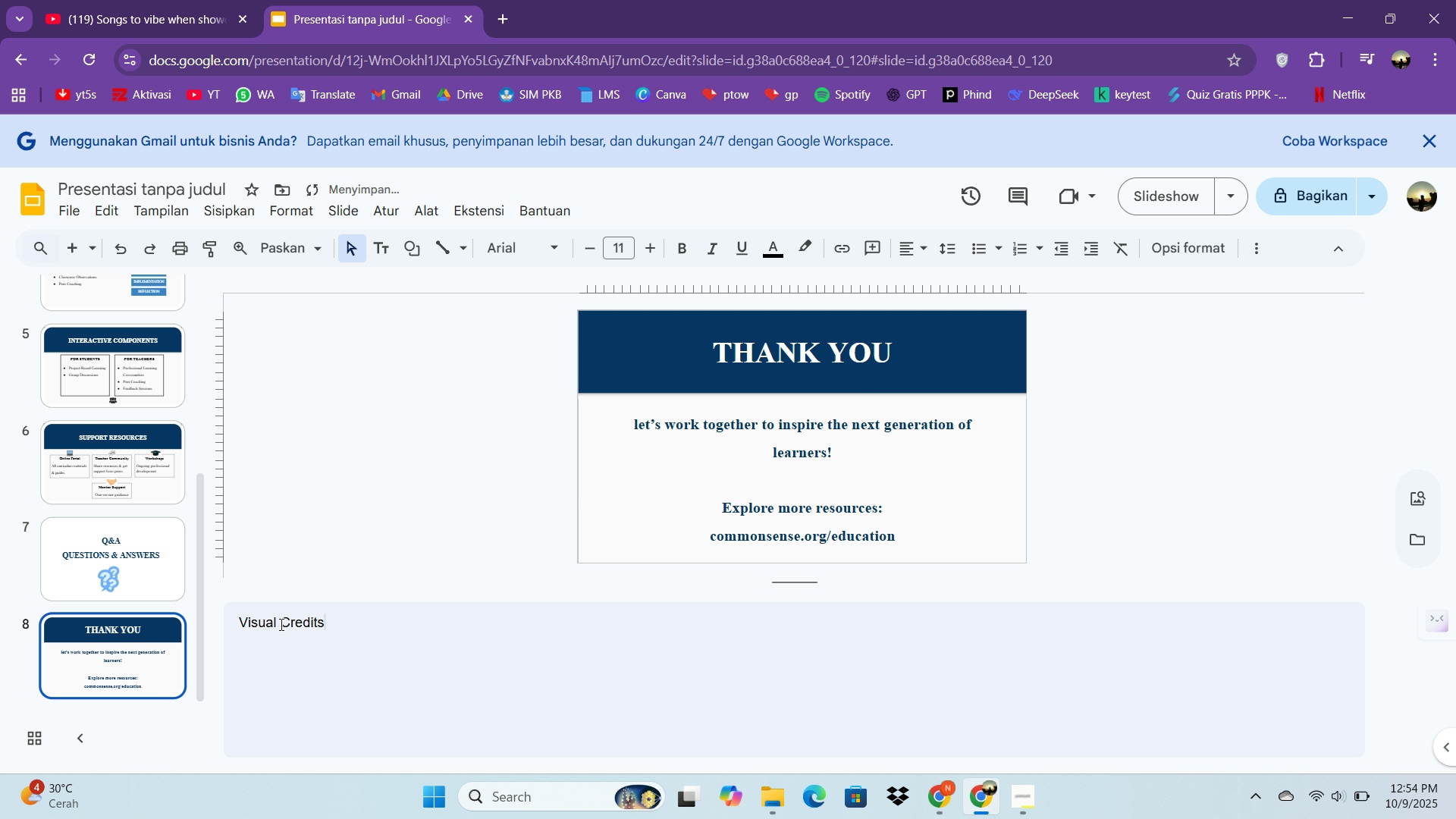 
key(Enter)
 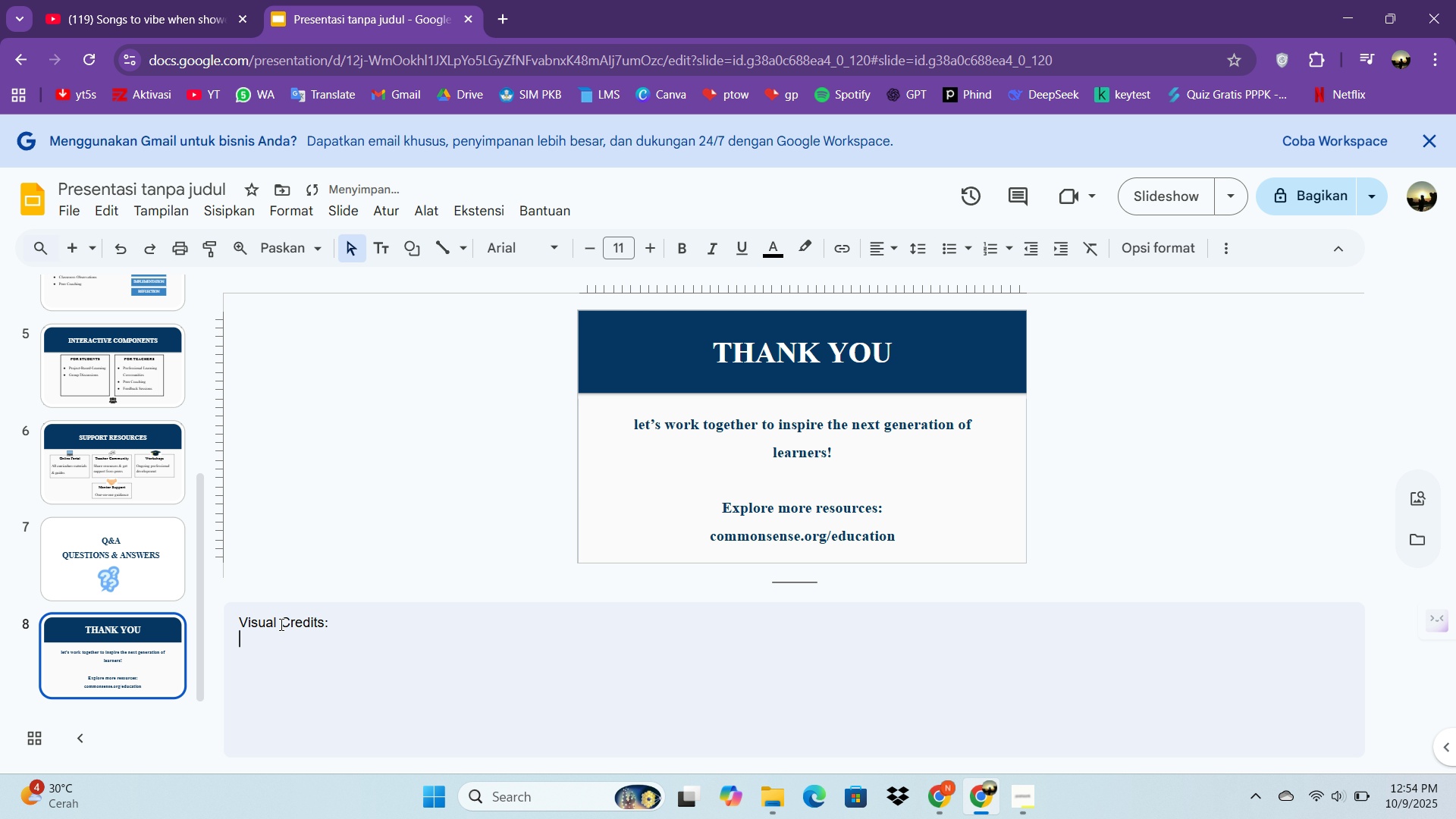 
type(Website reference: co)
key(Backspace)
key(Backspace)
type(Coo)
key(Backspace)
type(mmon sens)
key(Backspace)
key(Backspace)
type(nse)
key(Backspace)
key(Backspace)
key(Backspace)
key(Backspace)
key(Backspace)
type(Sense Education)
 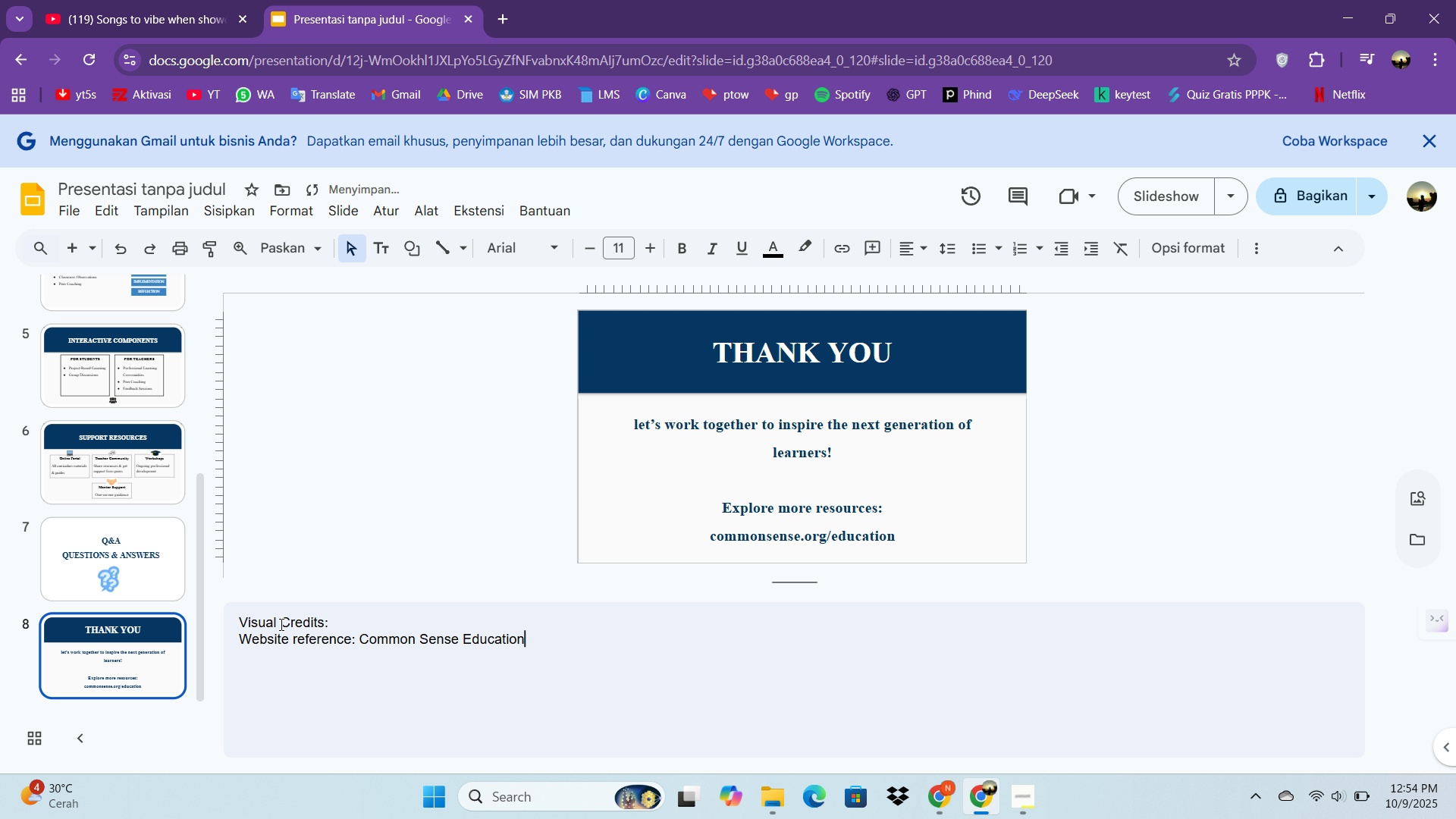 
type(([NumLock])
key(Backspace)
type( (open eduacti)
key(Backspace)
key(Backspace)
key(Backspace)
key(Backspace)
type(cational resource))
 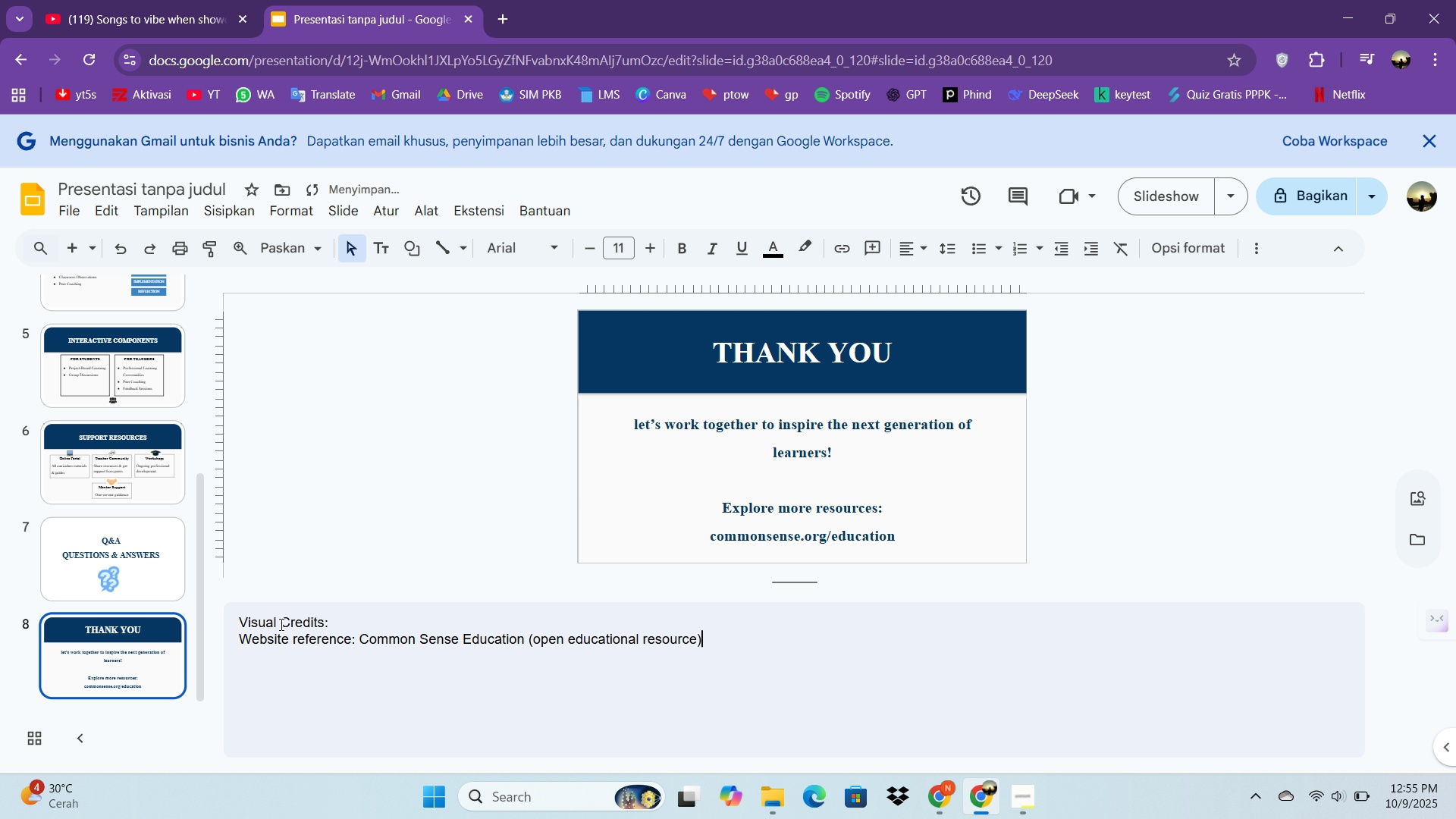 
wait(33.65)
 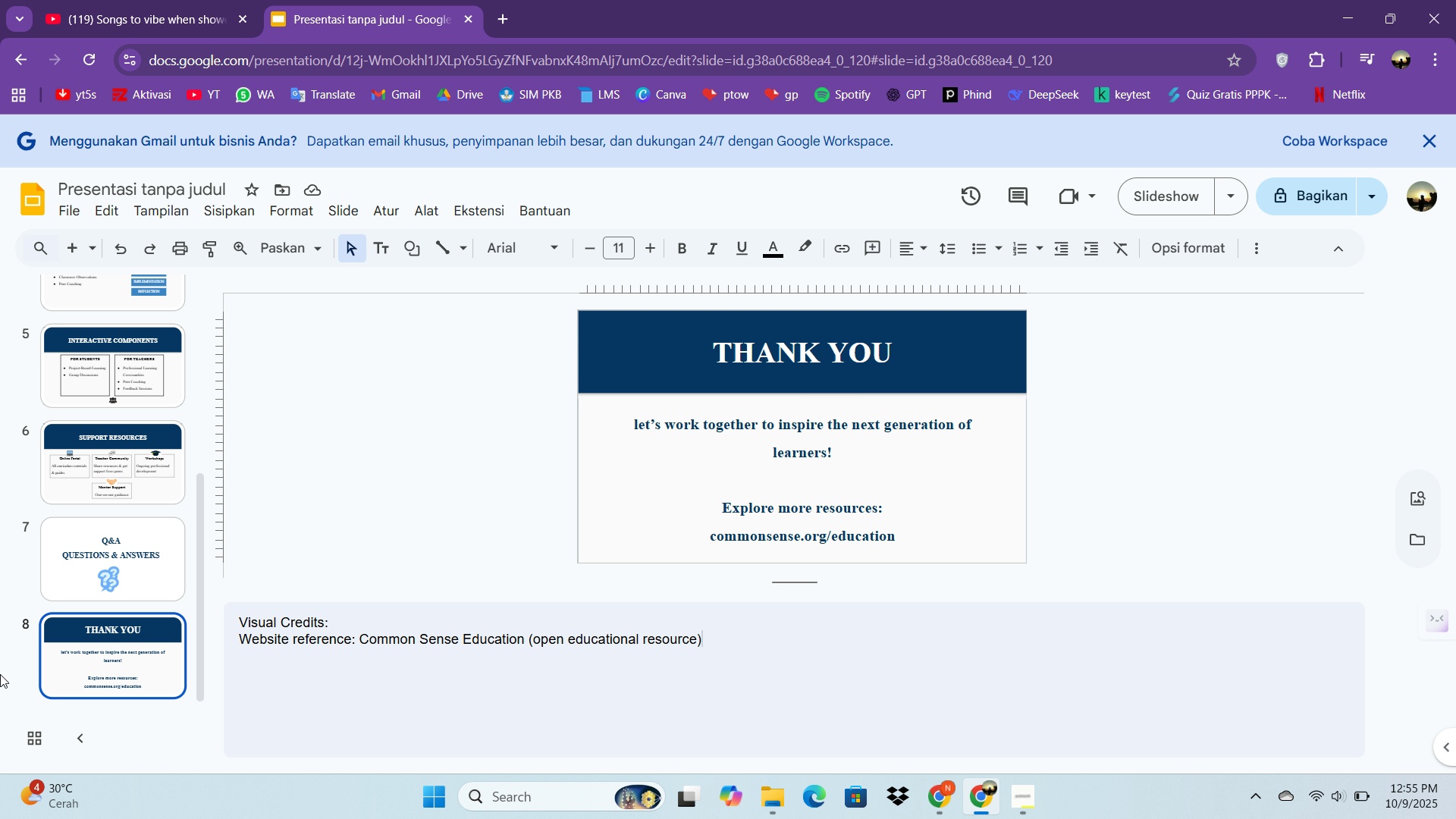 
left_click([1017, 803])